 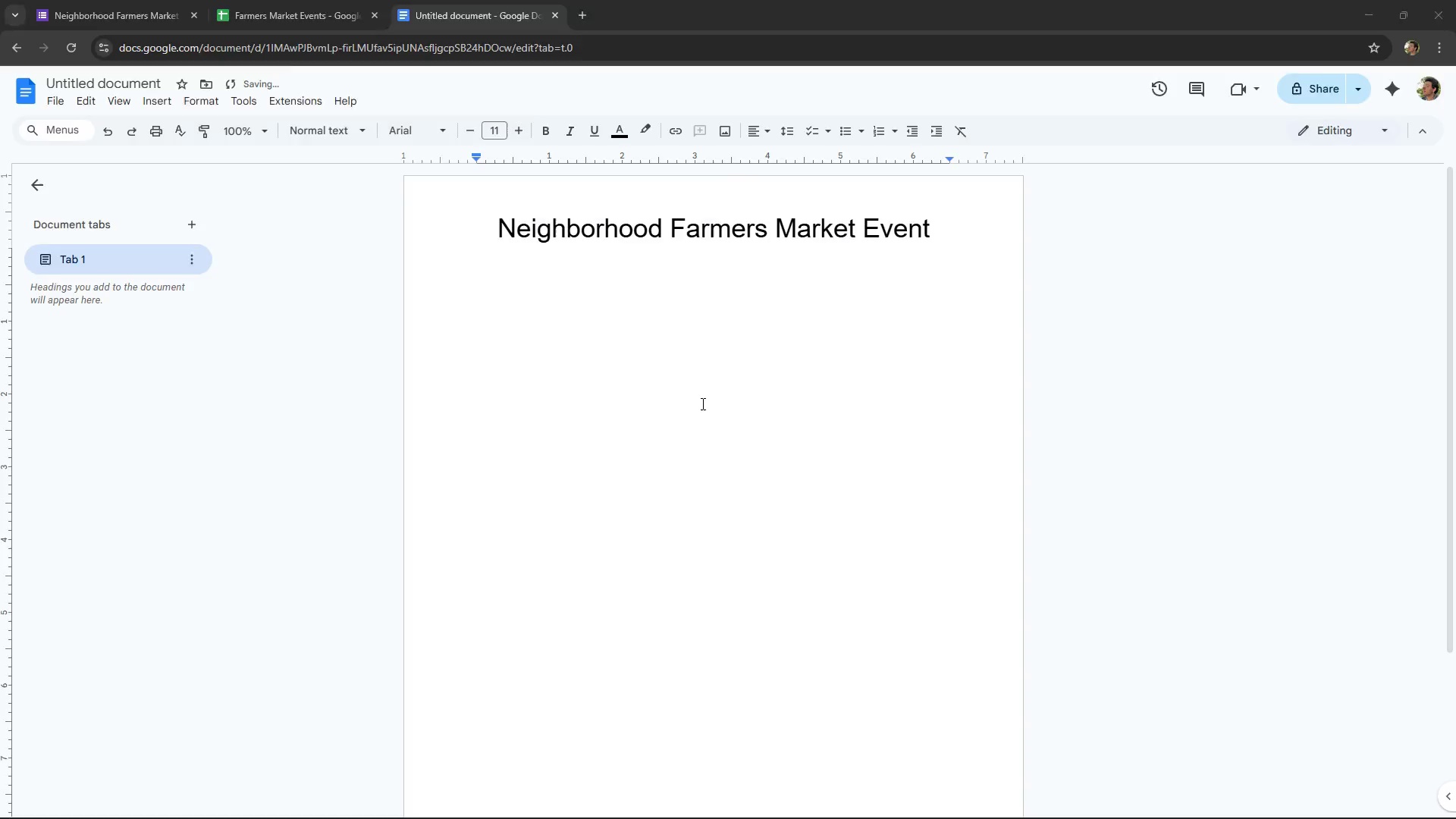 
key(Alt+Tab)
 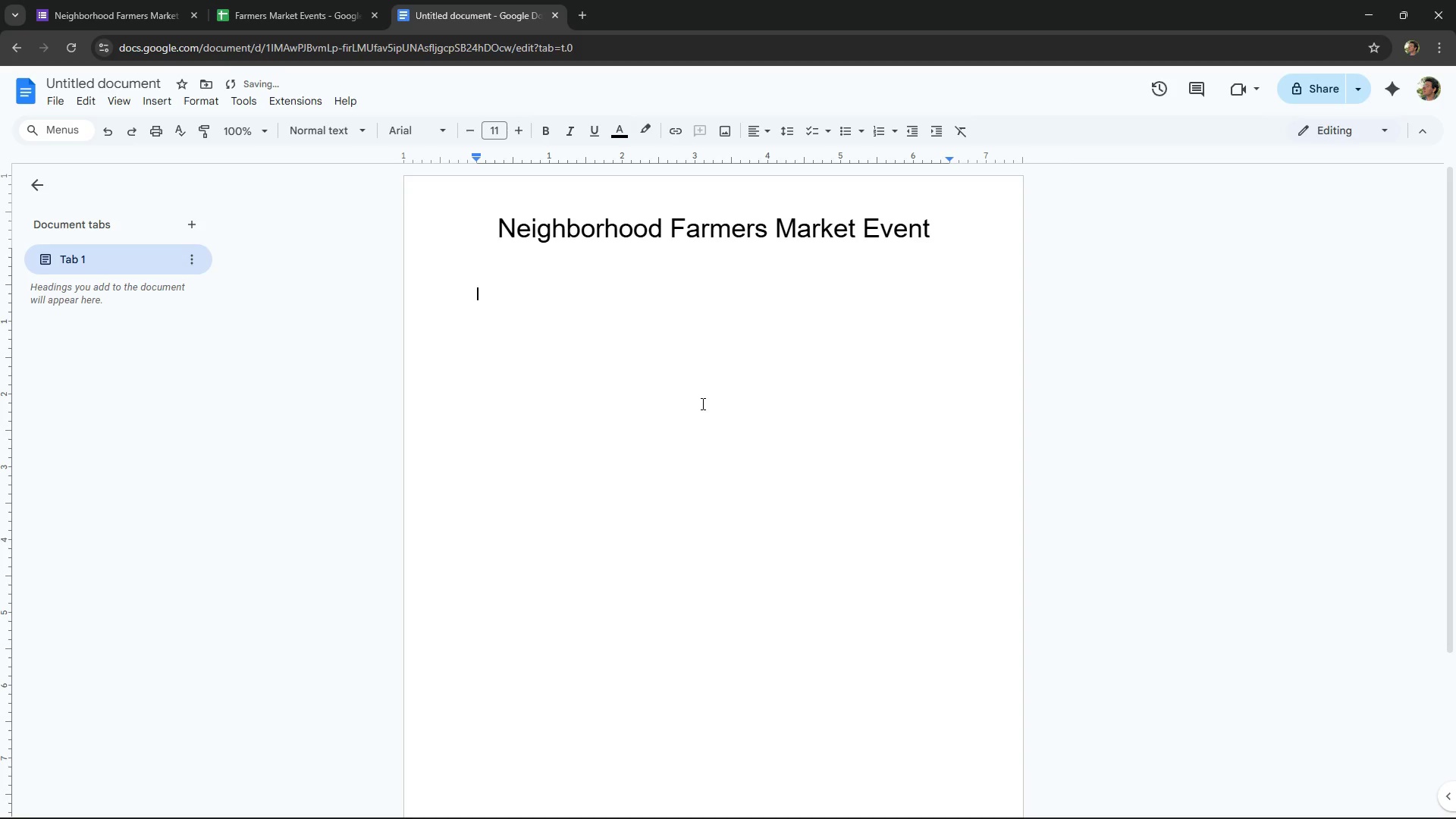 
key(Alt+Tab)
 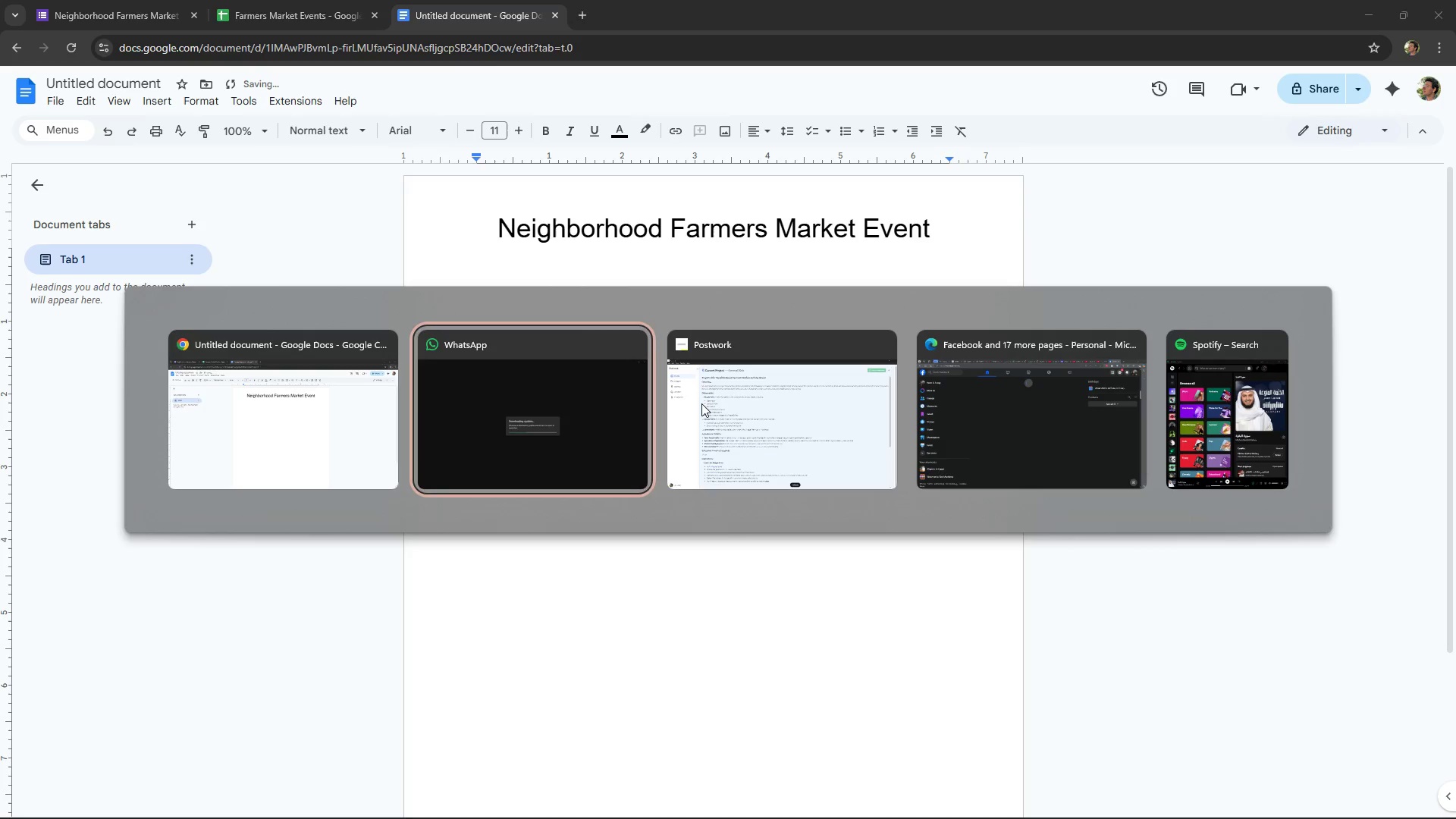 
key(Alt+Tab)
 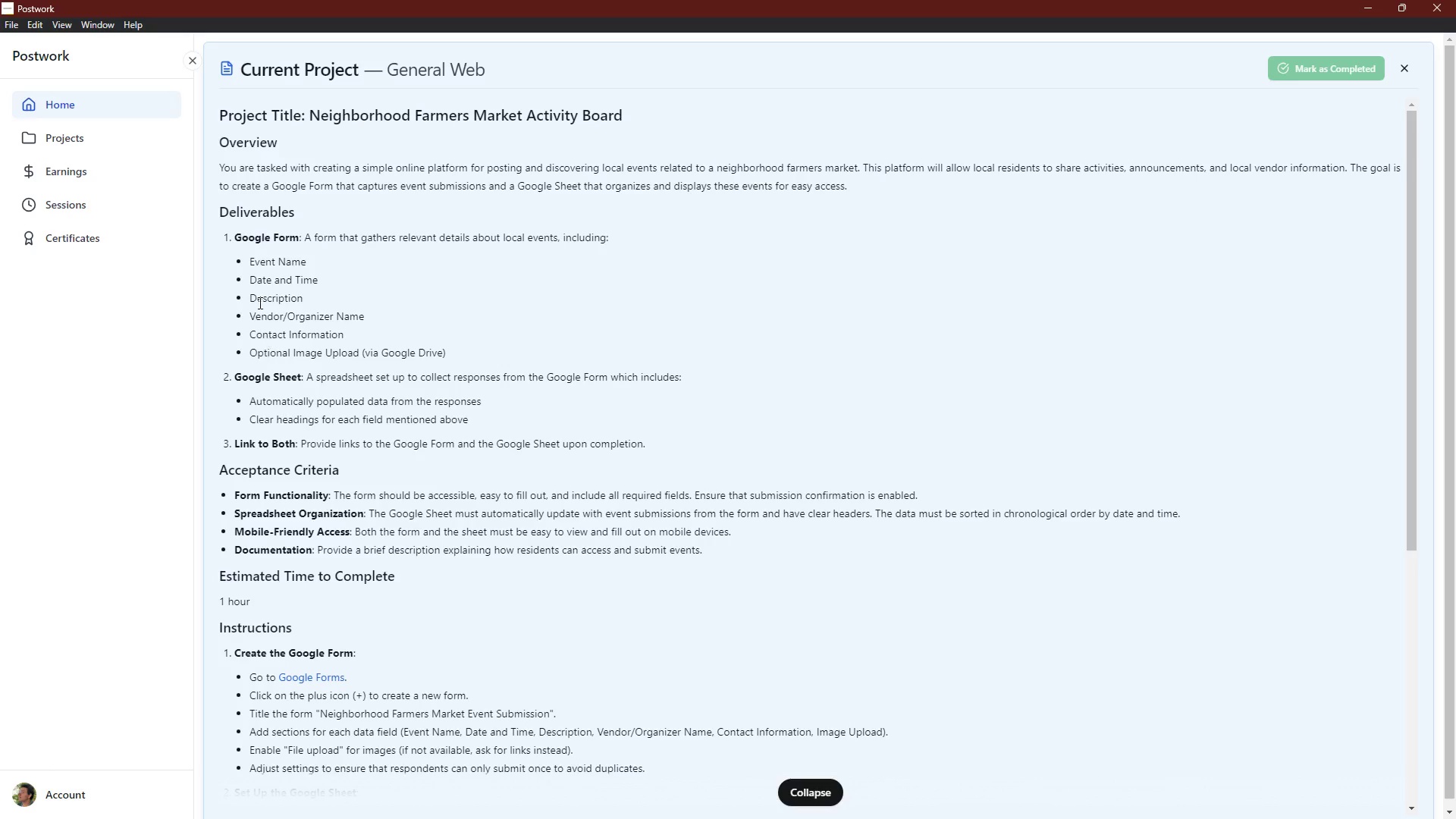 
wait(19.05)
 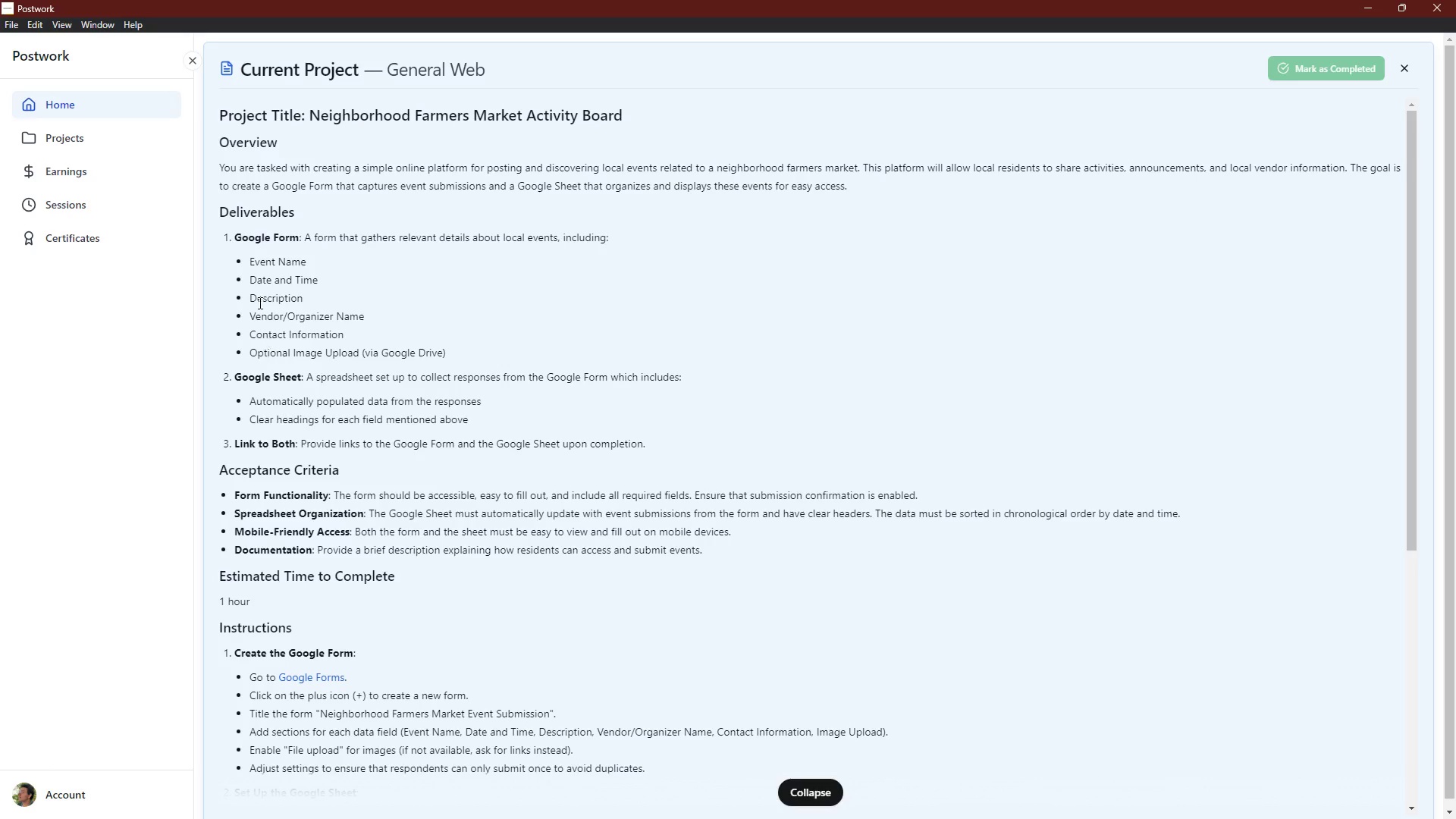 
scroll: coordinate [388, 351], scroll_direction: down, amount: 4.0
 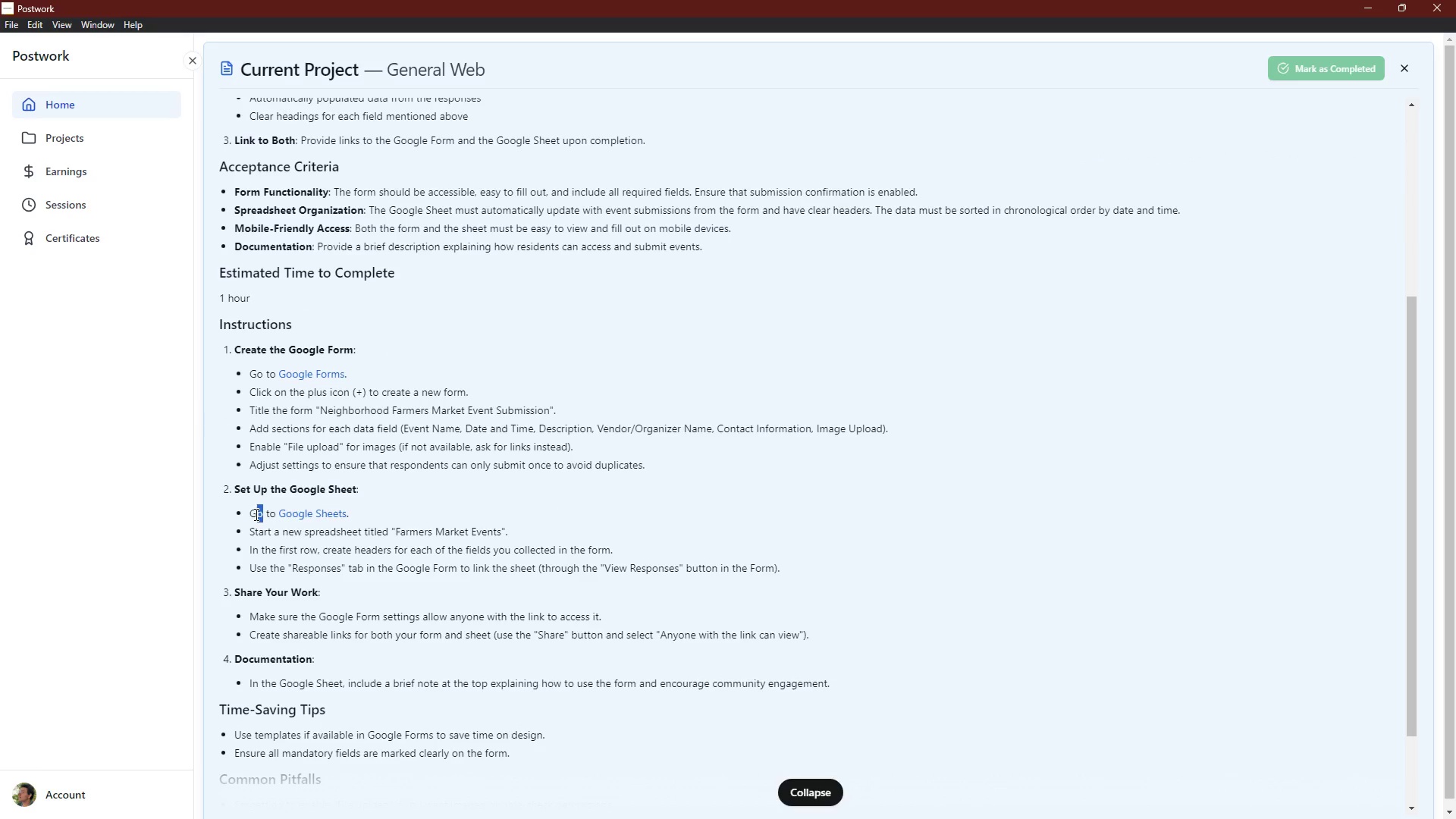 
left_click([265, 514])
 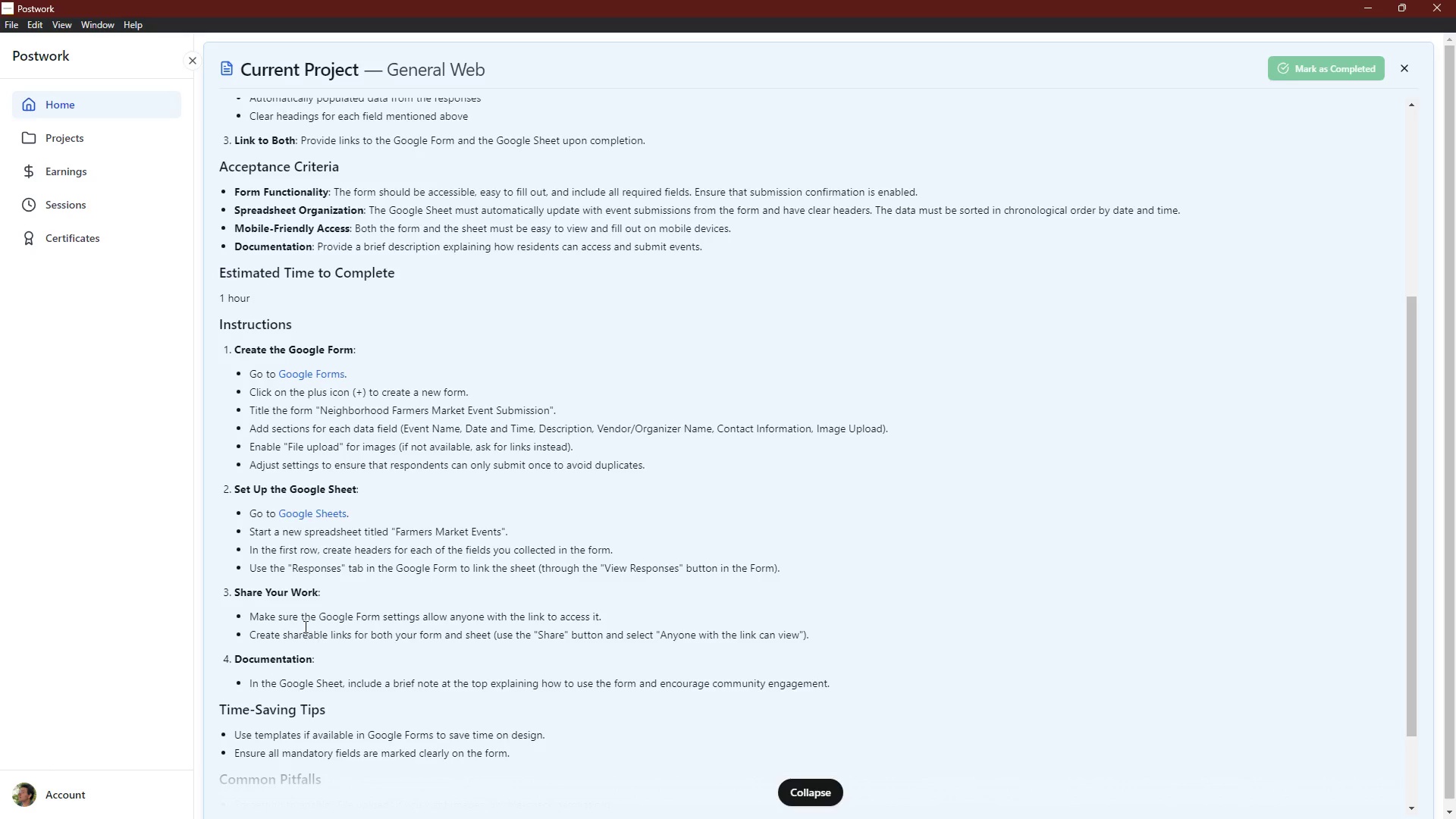 
key(Alt+AltLeft)
 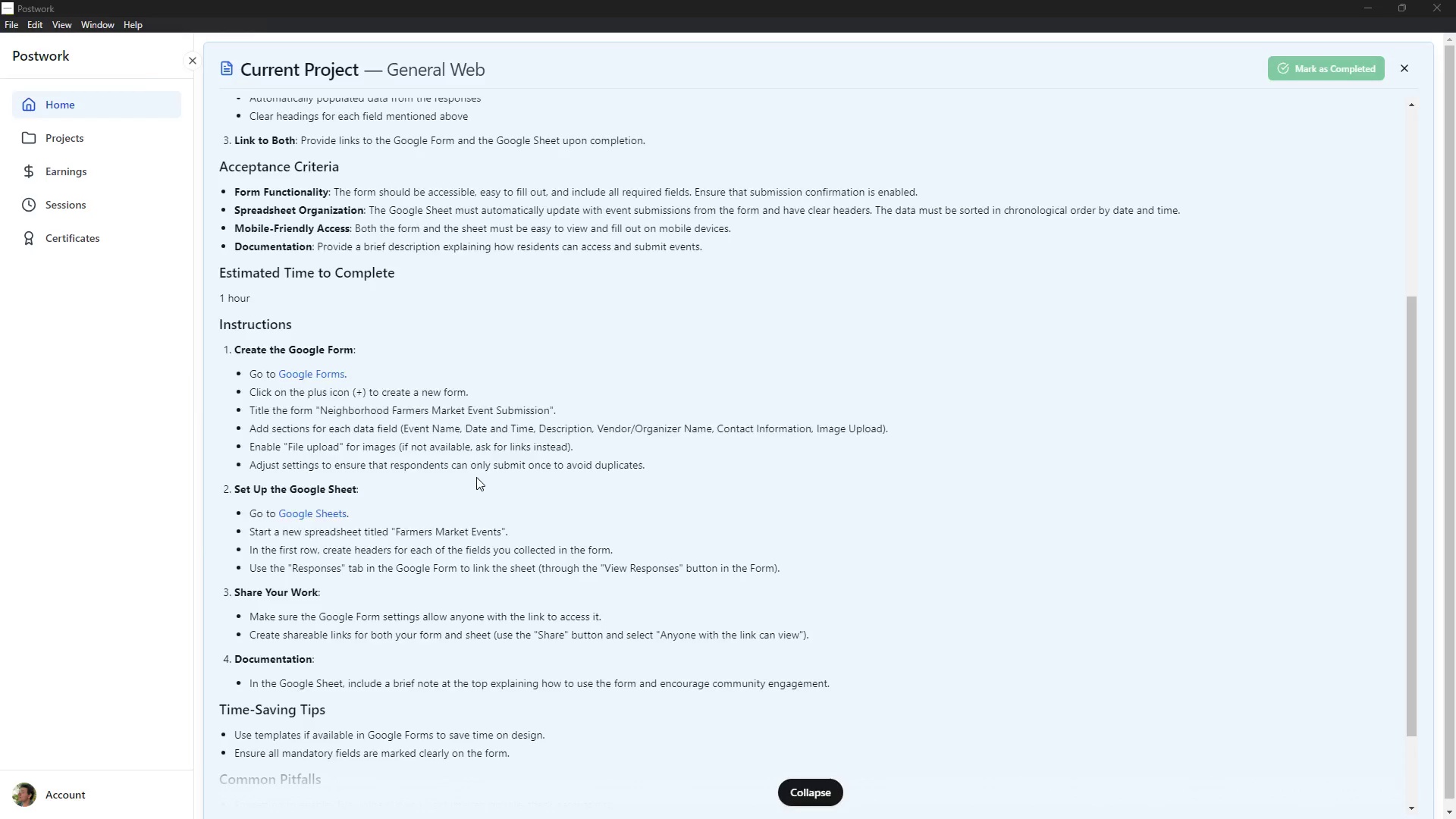 
key(Tab)
type(s)
key(Backspace)
type(we made the form )
key(Backspace)
key(Backspace)
key(Backspace)
key(Backspace)
key(Backspace)
type(( )
key(Backspace)
 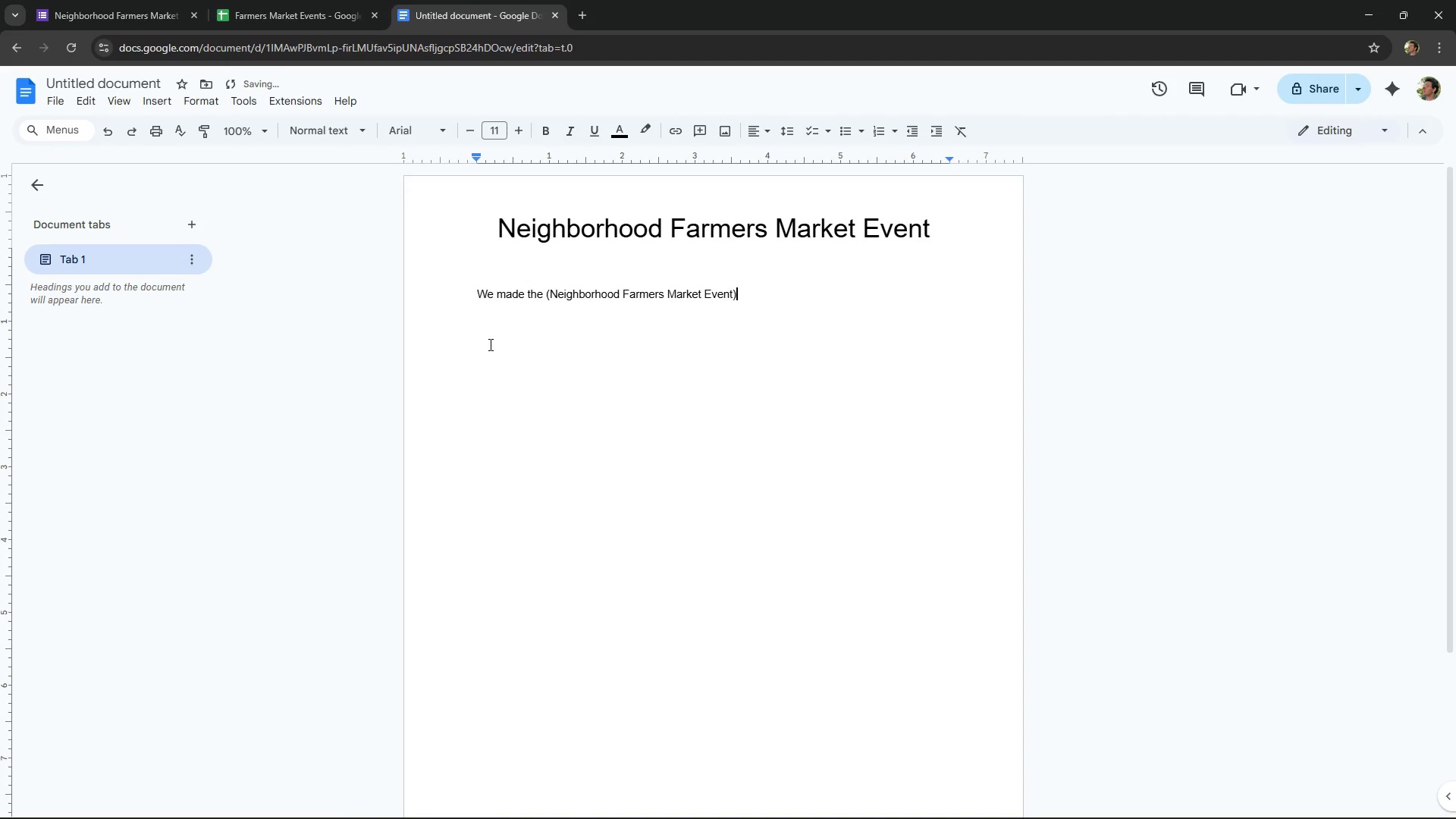 
 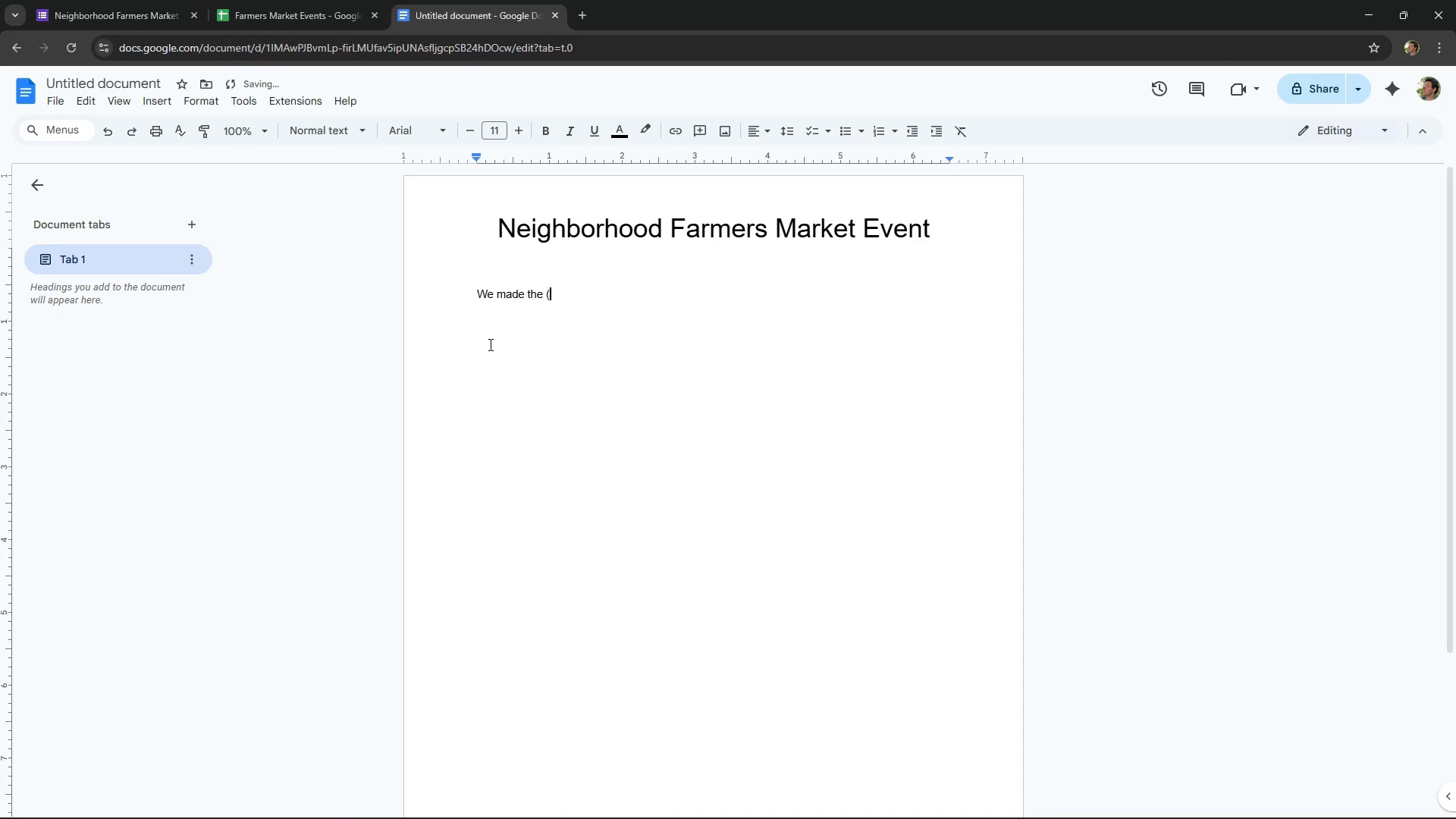 
key(Control+ControlLeft)
 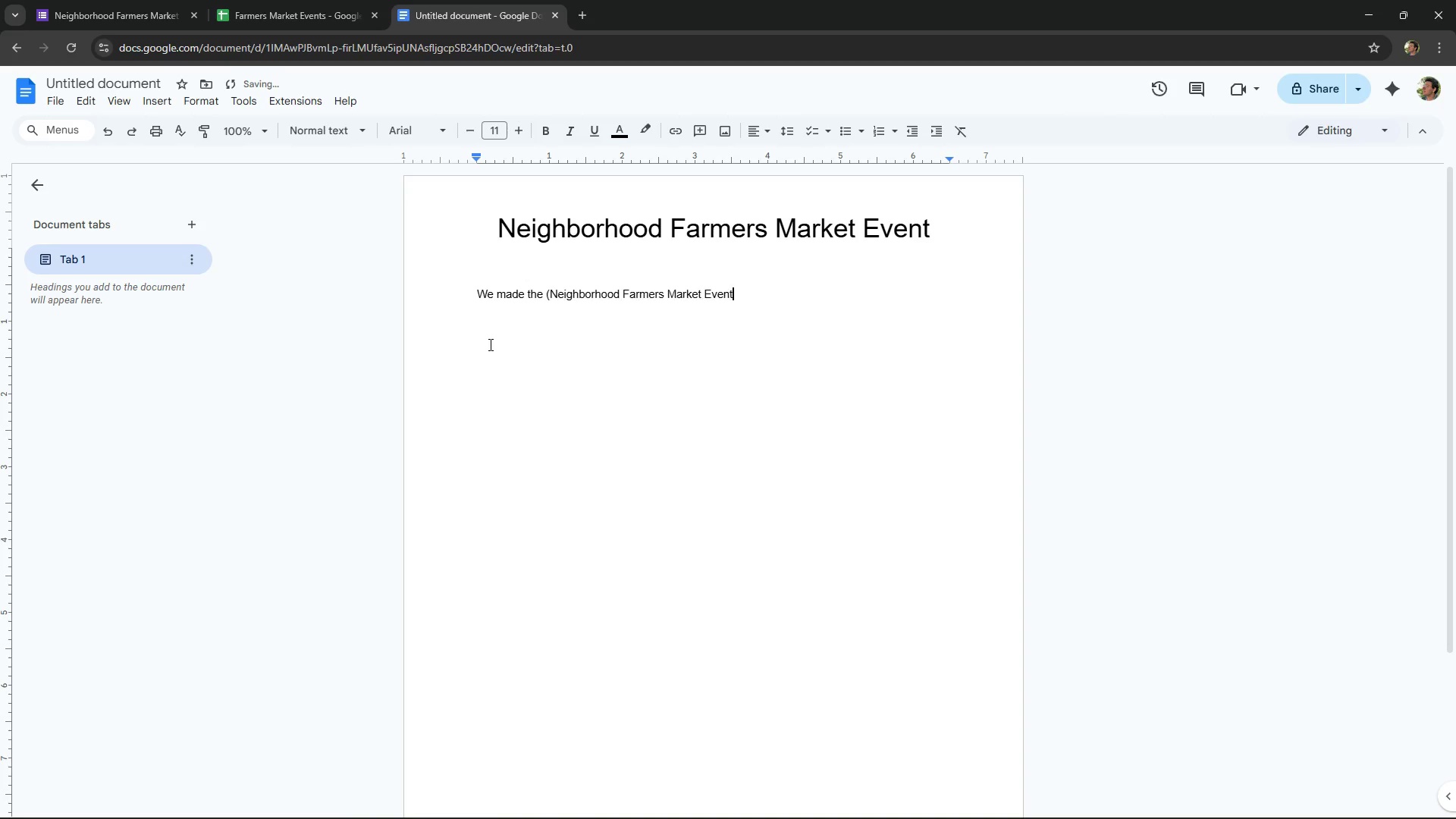 
key(Control+V)
 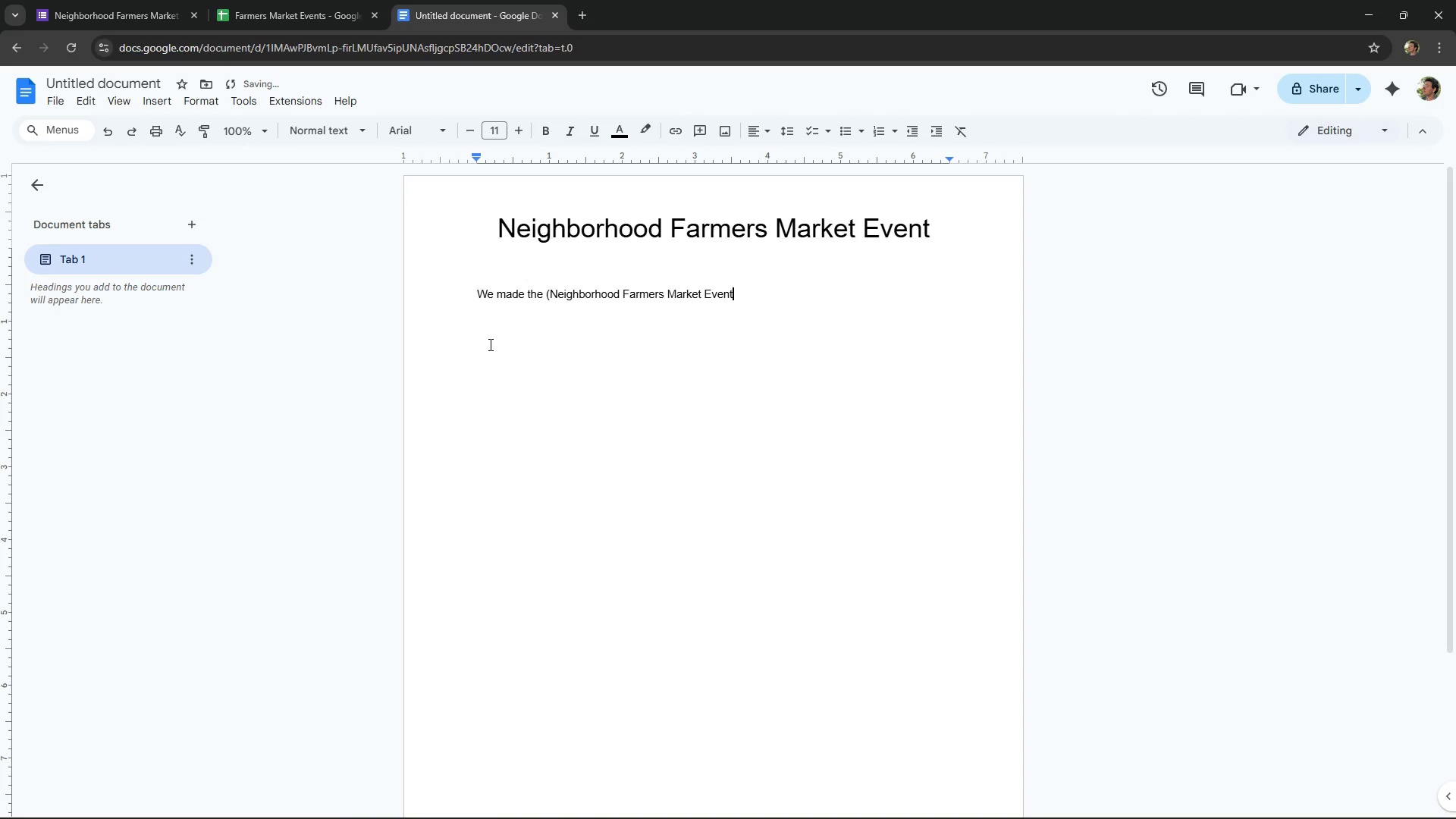 
key(Shift+0)
 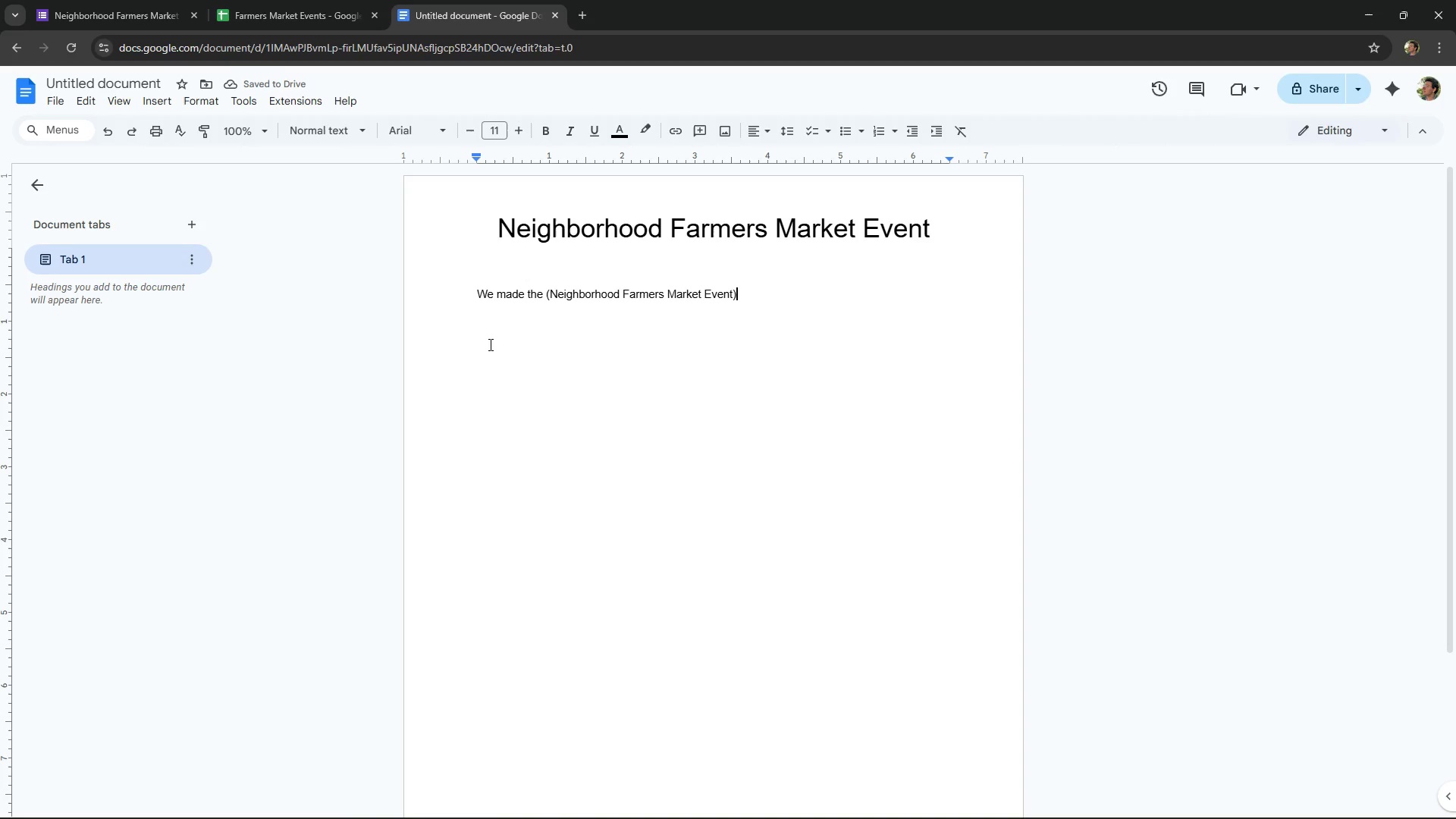 
wait(5.1)
 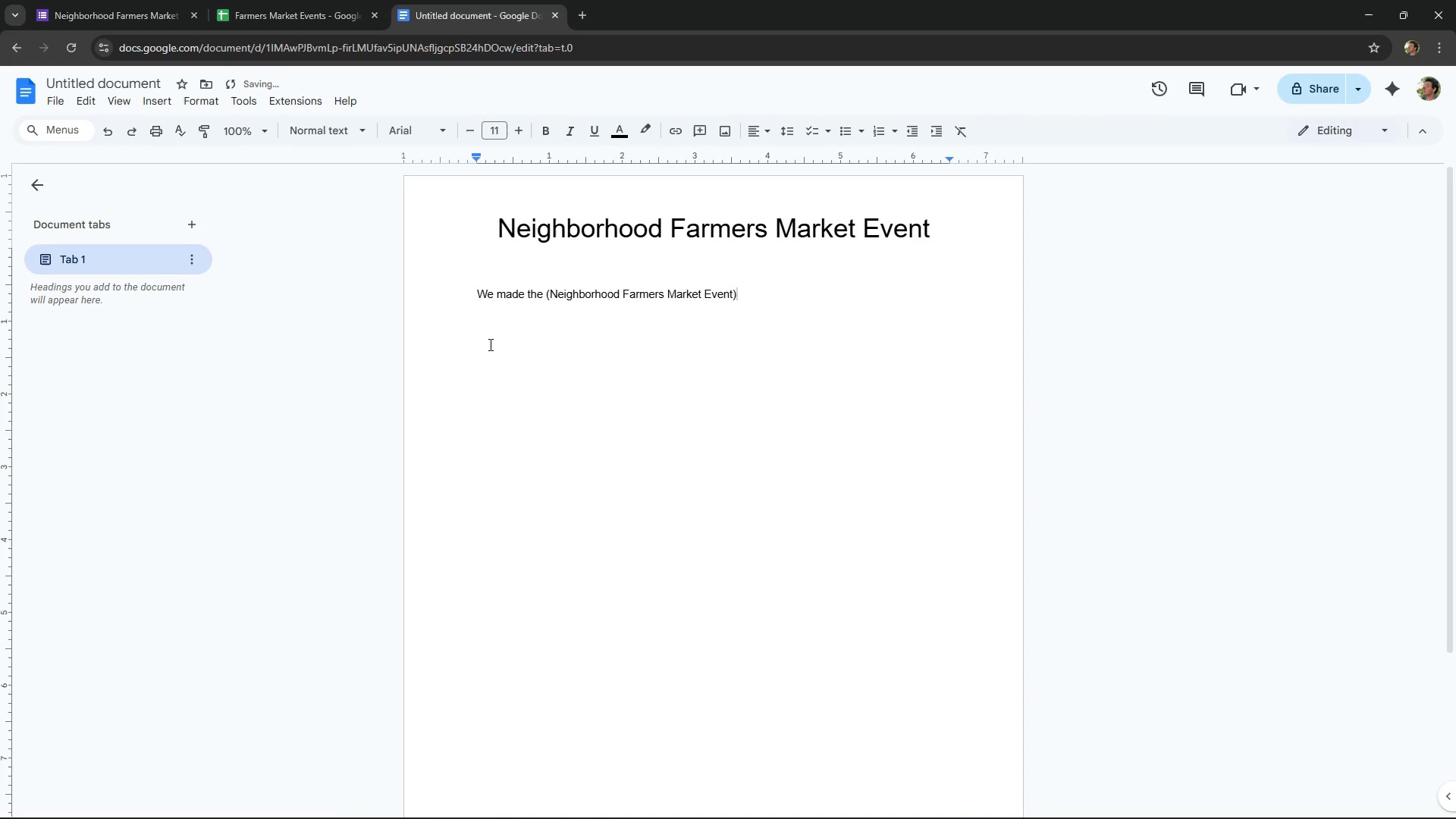 
type( to collect t)
key(Backspace)
type(data for the upcoming event which will help t)
key(Backspace)
type(us to organize the upcoming event an)
key(Backspace)
type(t a)
key(Backspace)
key(Backspace)
key(Backspace)
key(Backspace)
type(with good managment)
 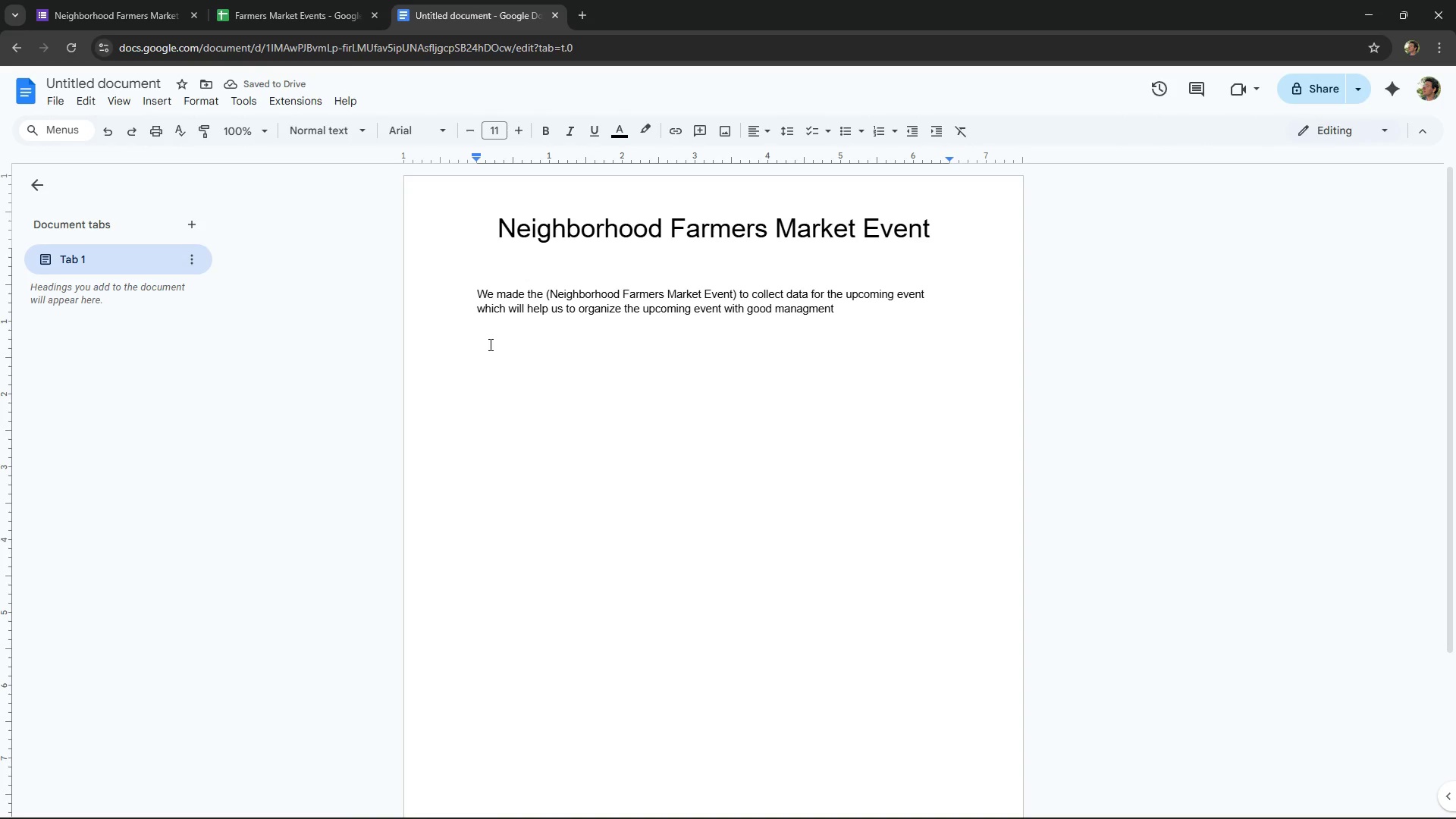 
key(Space)
 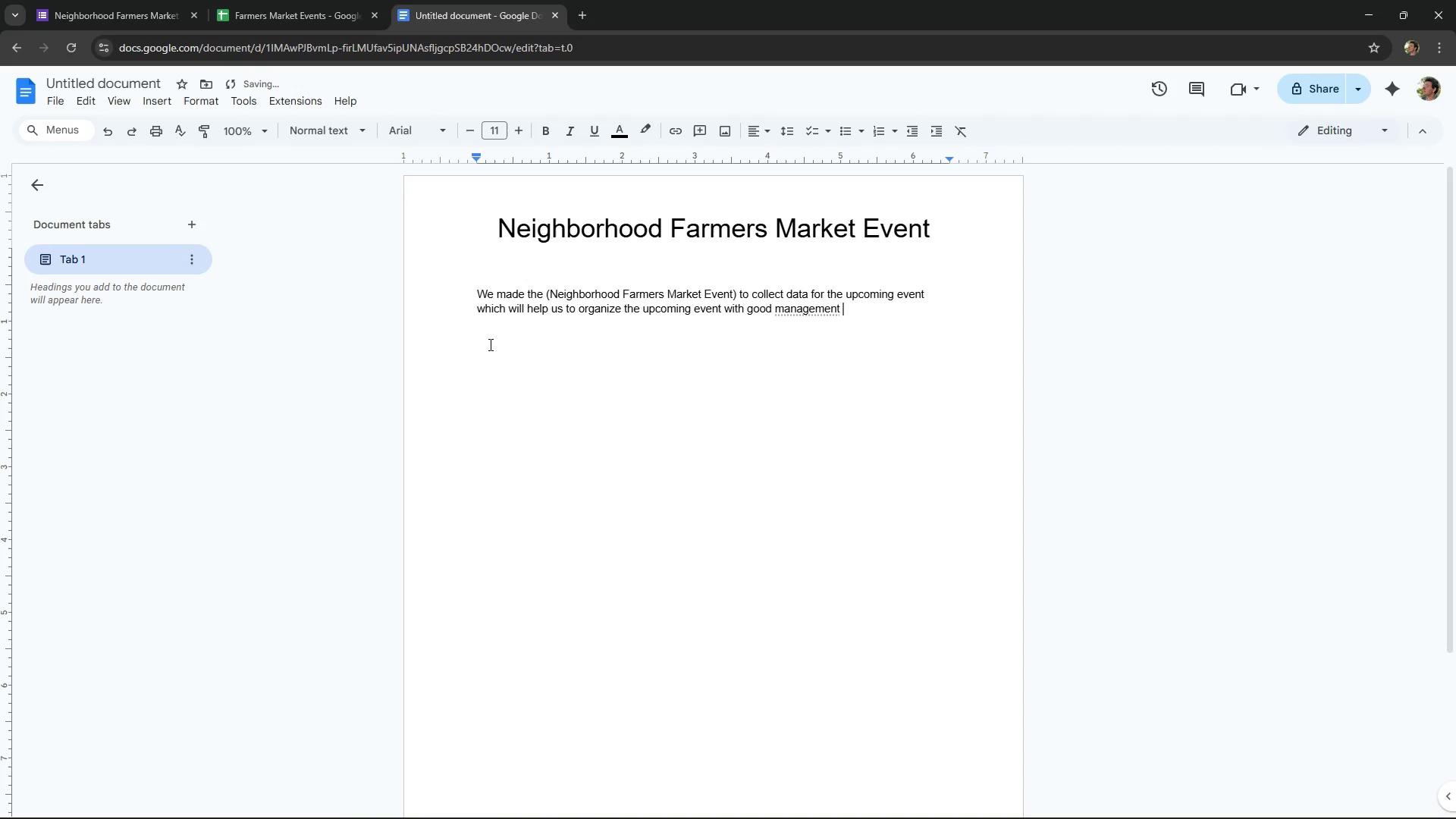 
key(NumpadEnter)
 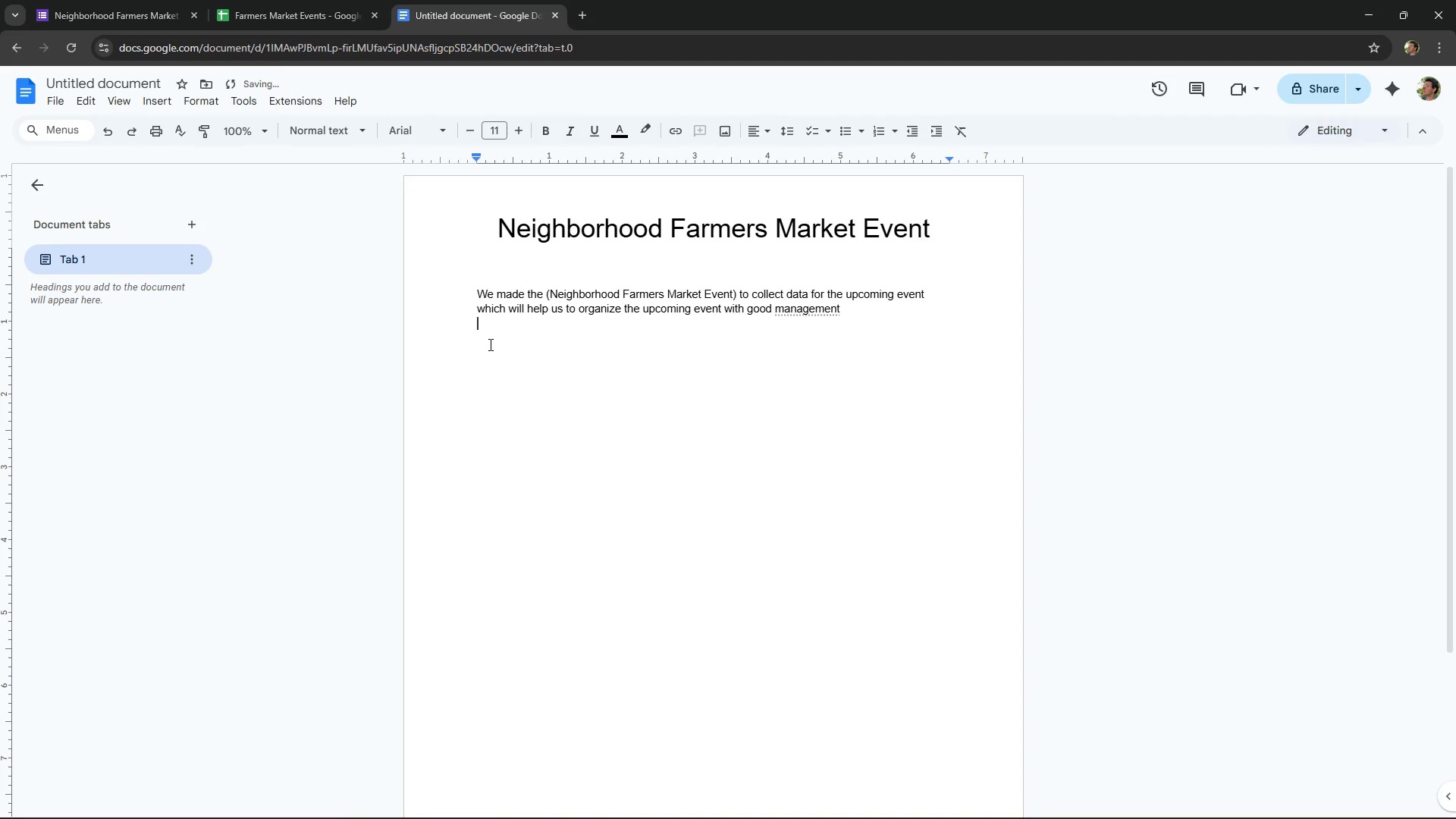 
key(Enter)
 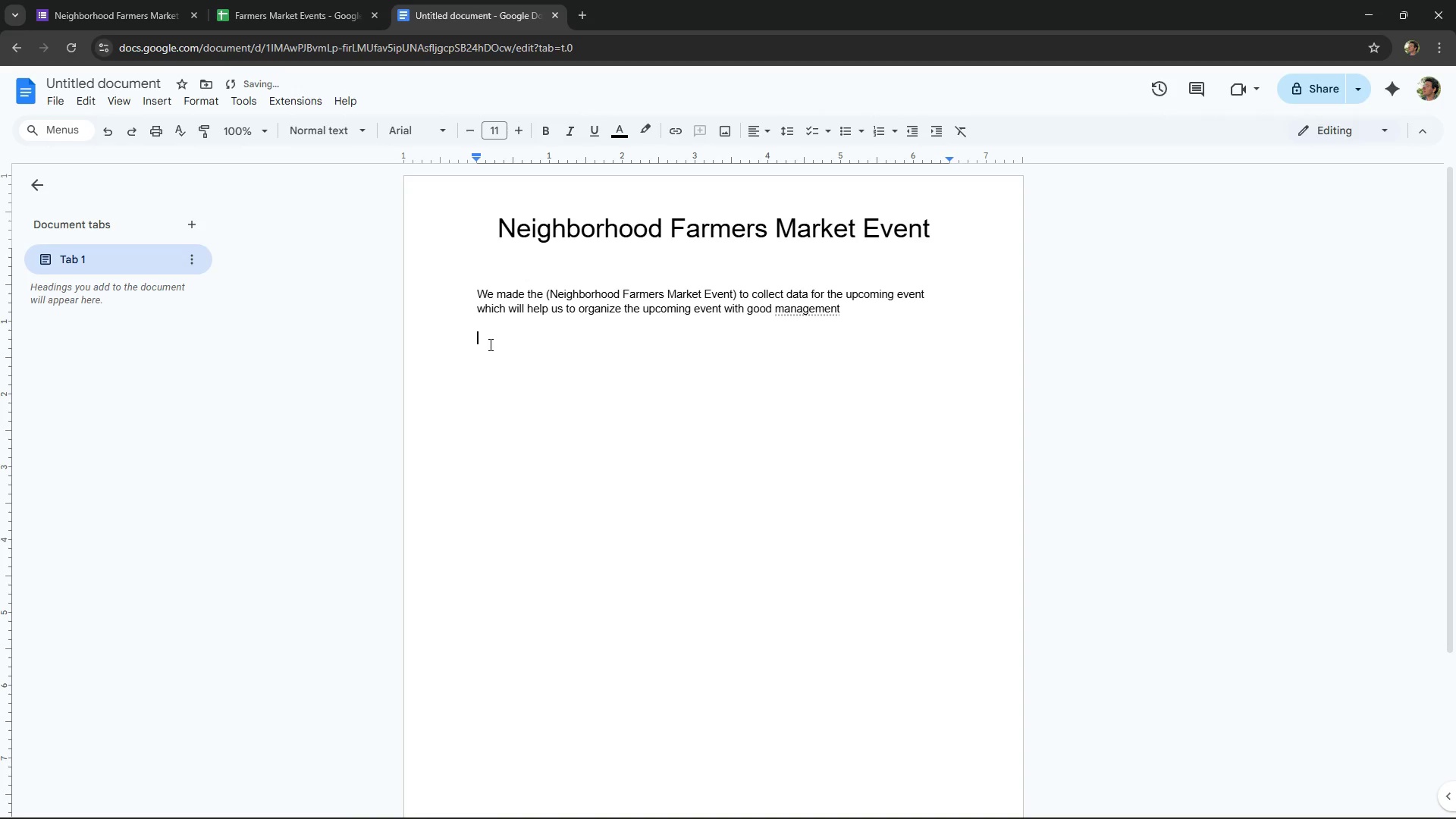 
type(- how to help us ?)
 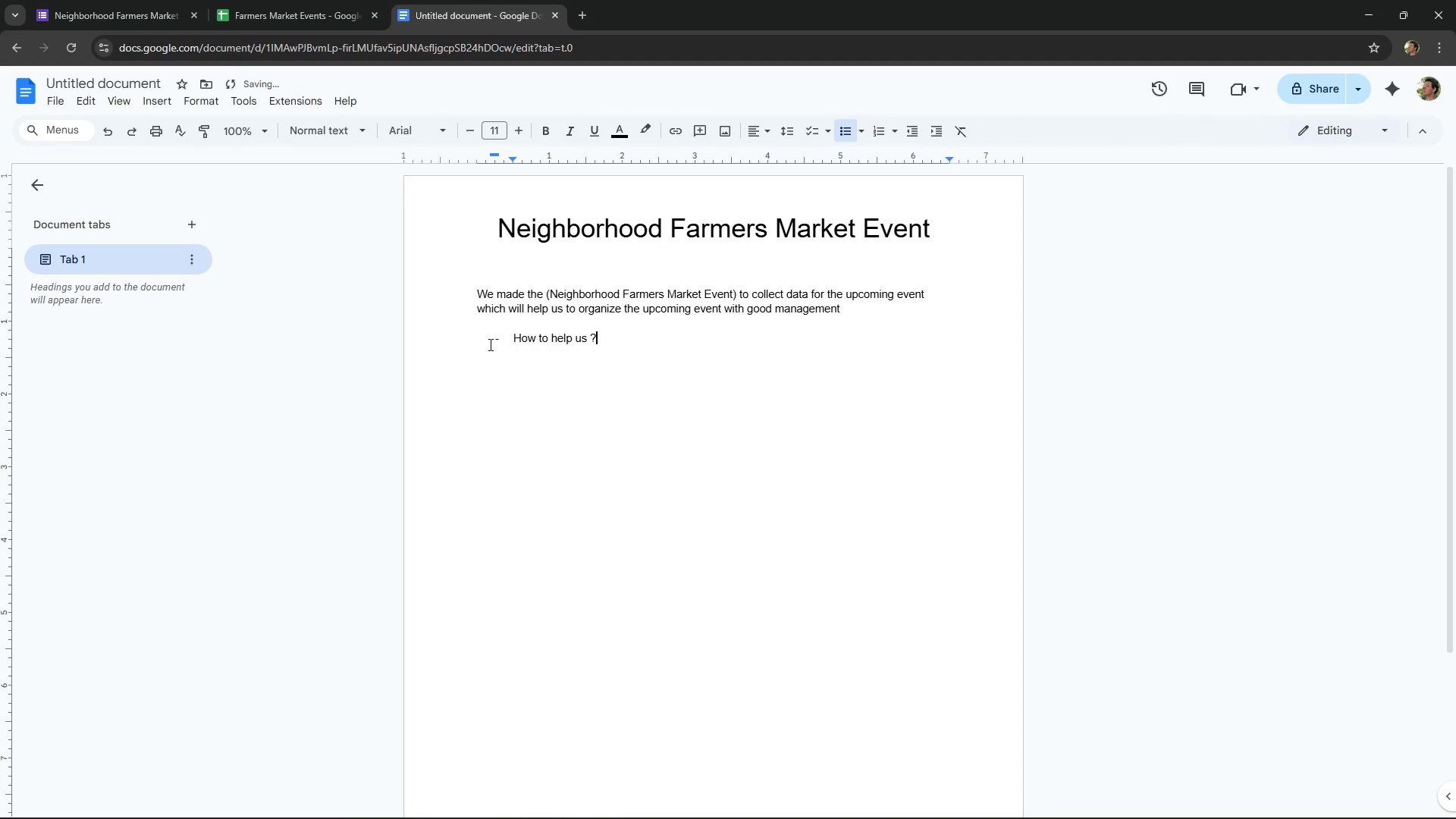 
key(Enter)
 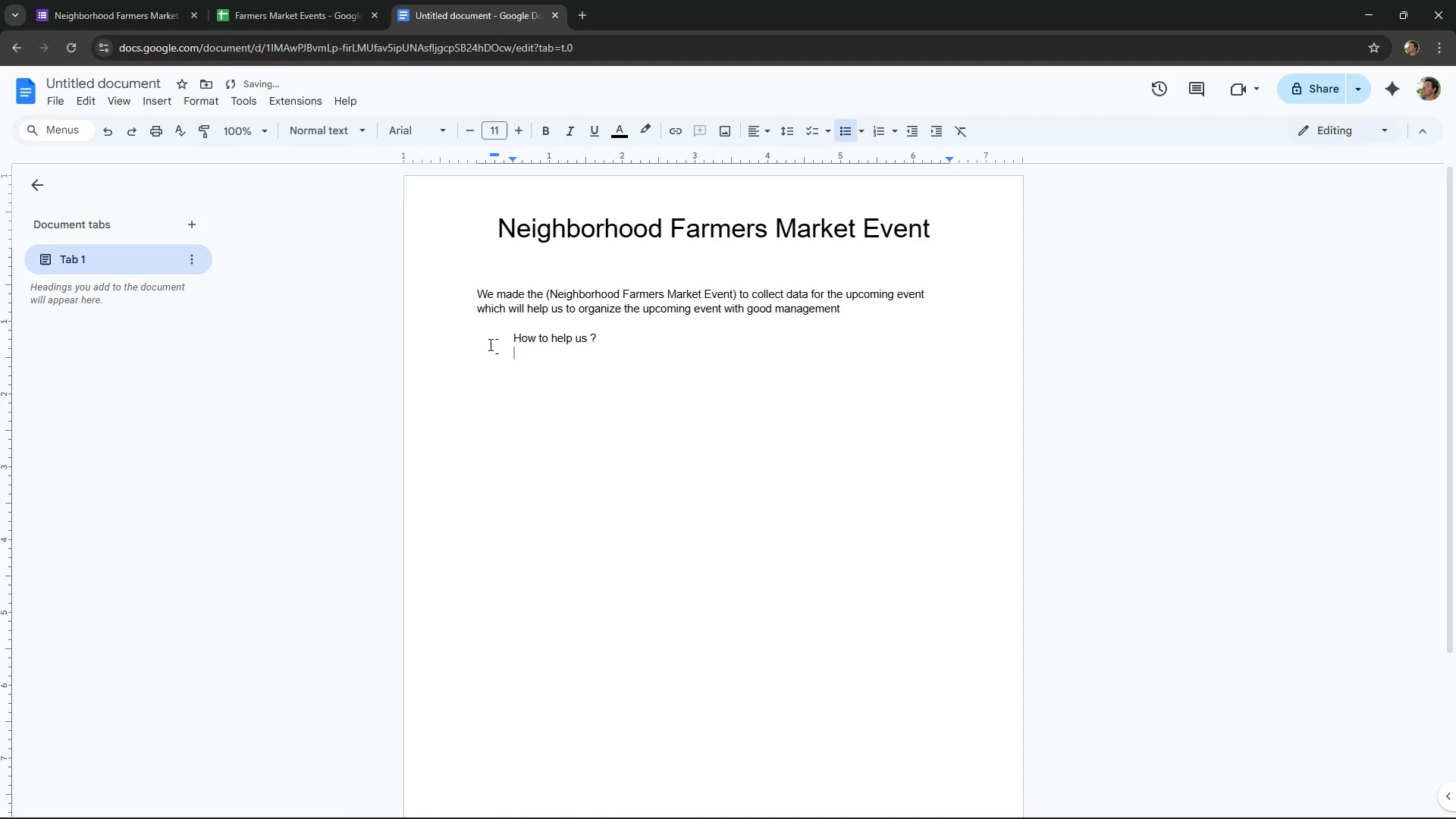 
key(Enter)
 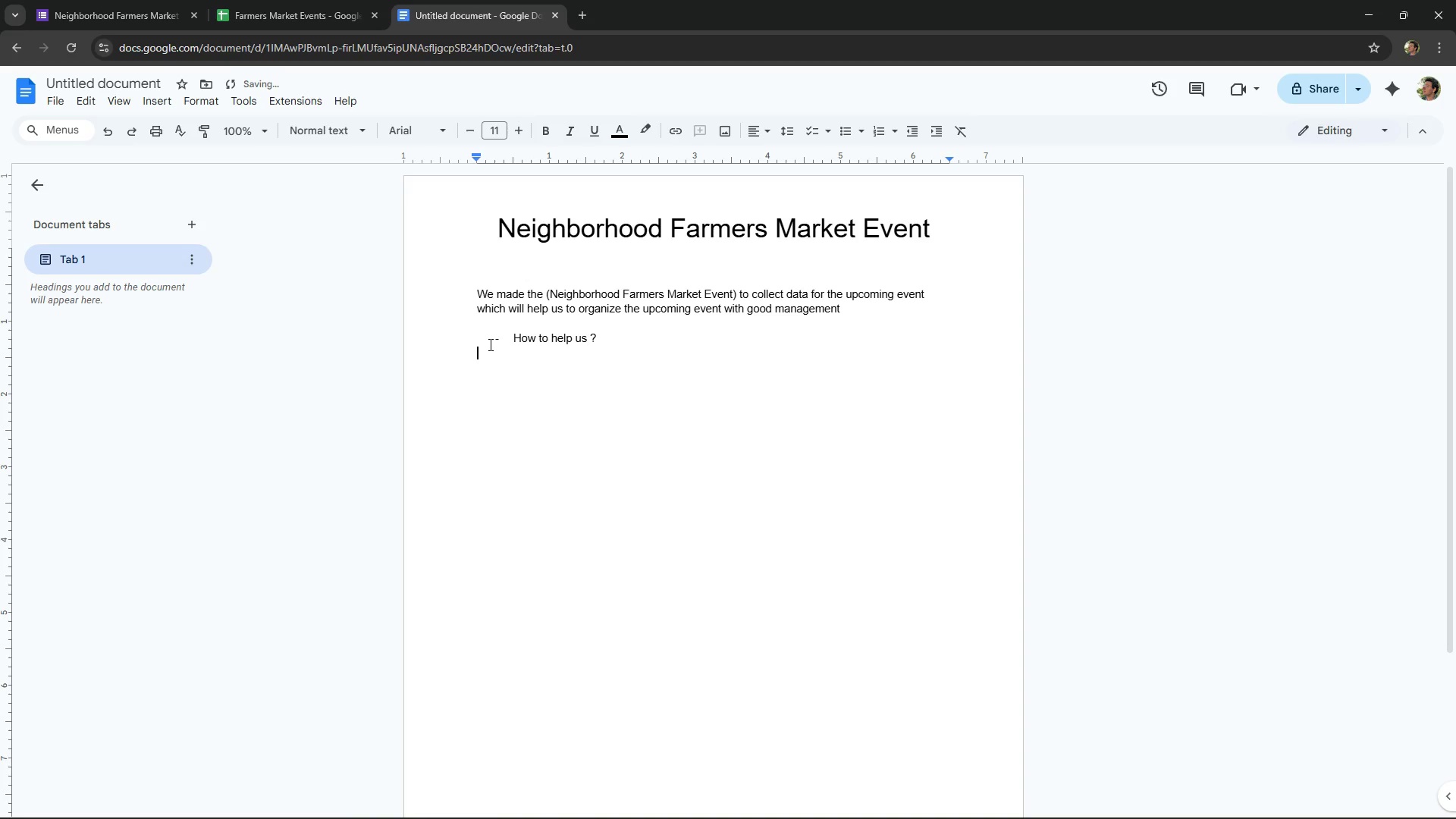 
key(Backspace)
 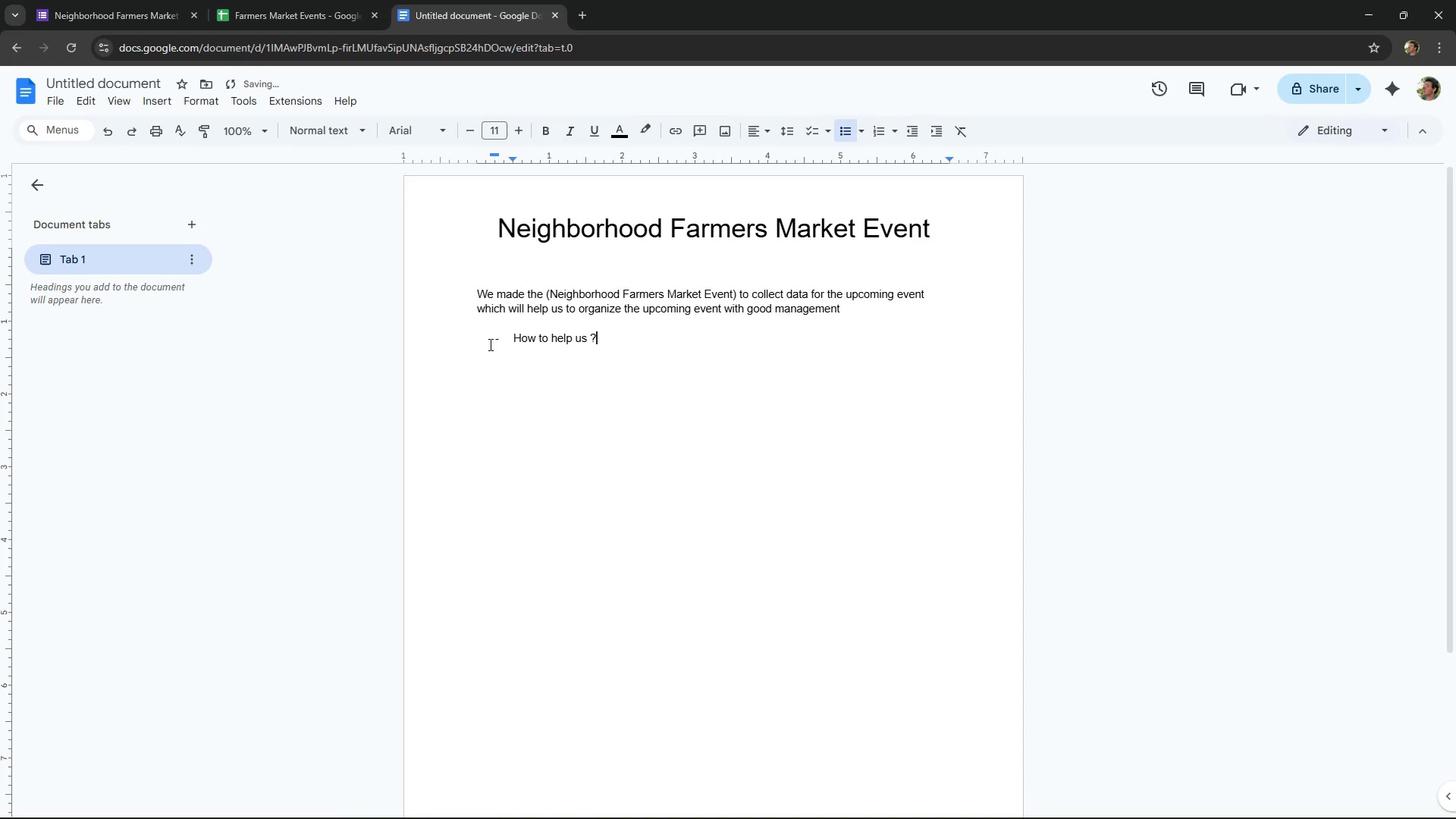 
key(Enter)
 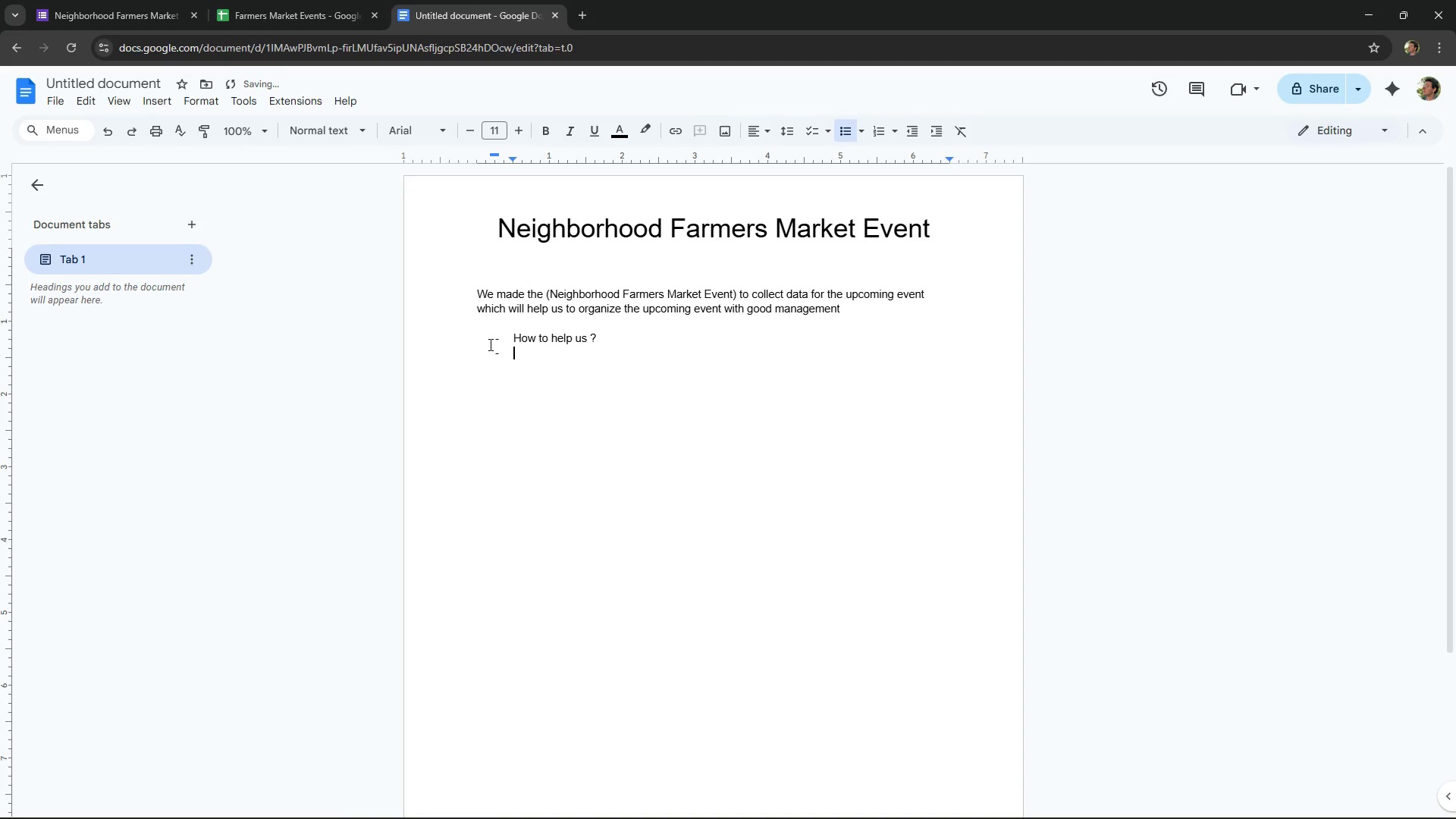 
key(S)
 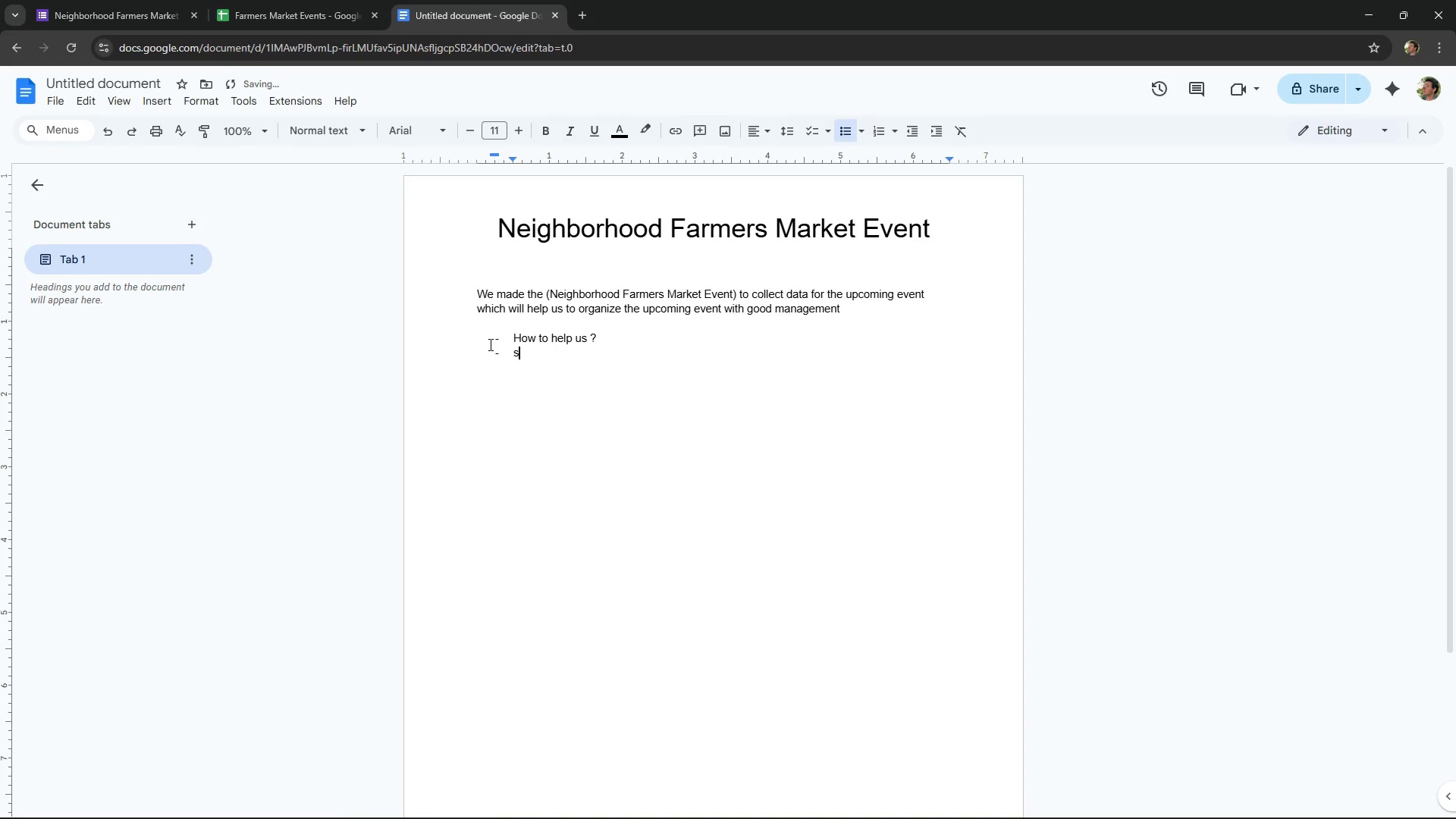 
key(Backspace)
 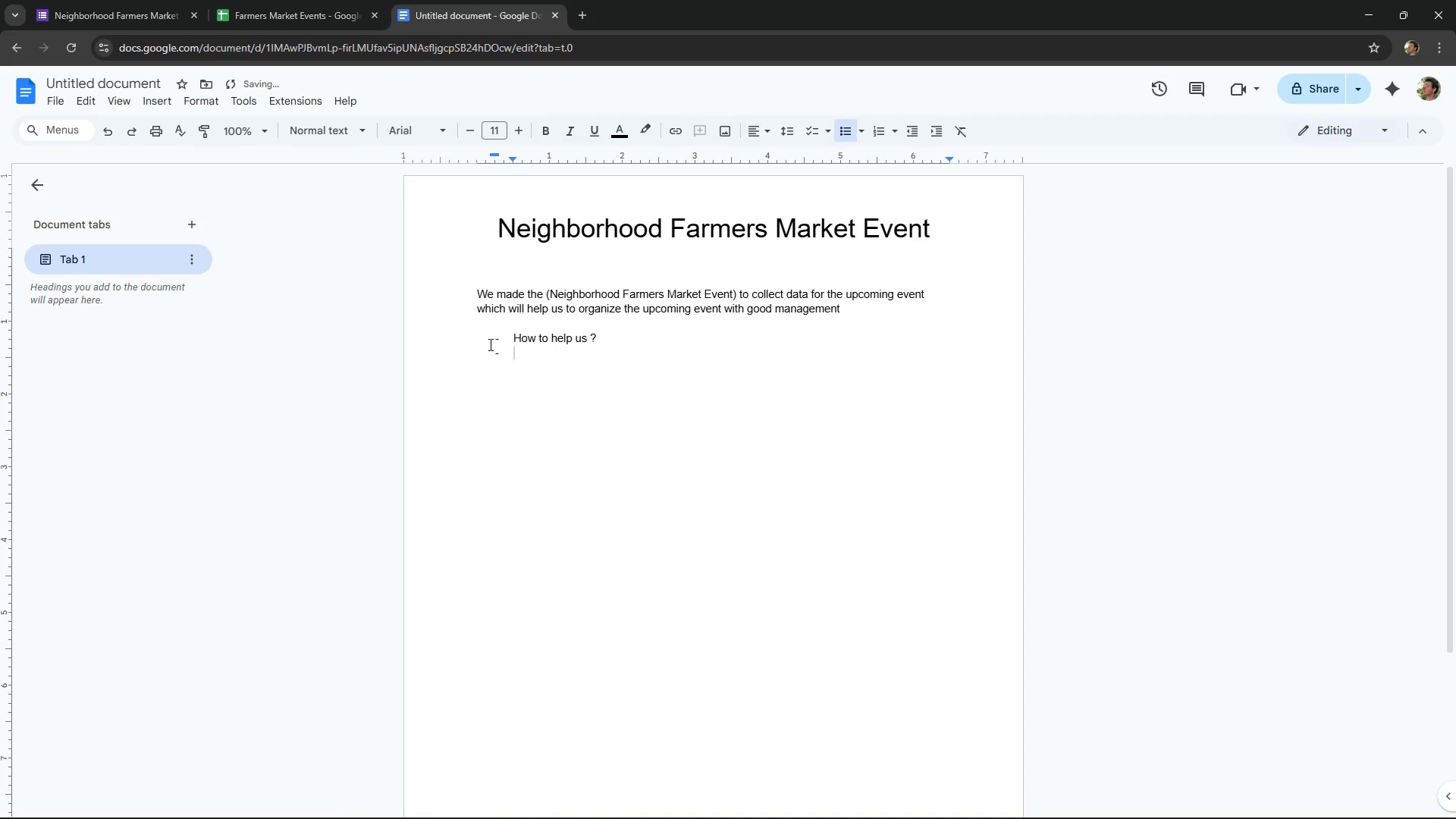 
key(S)
 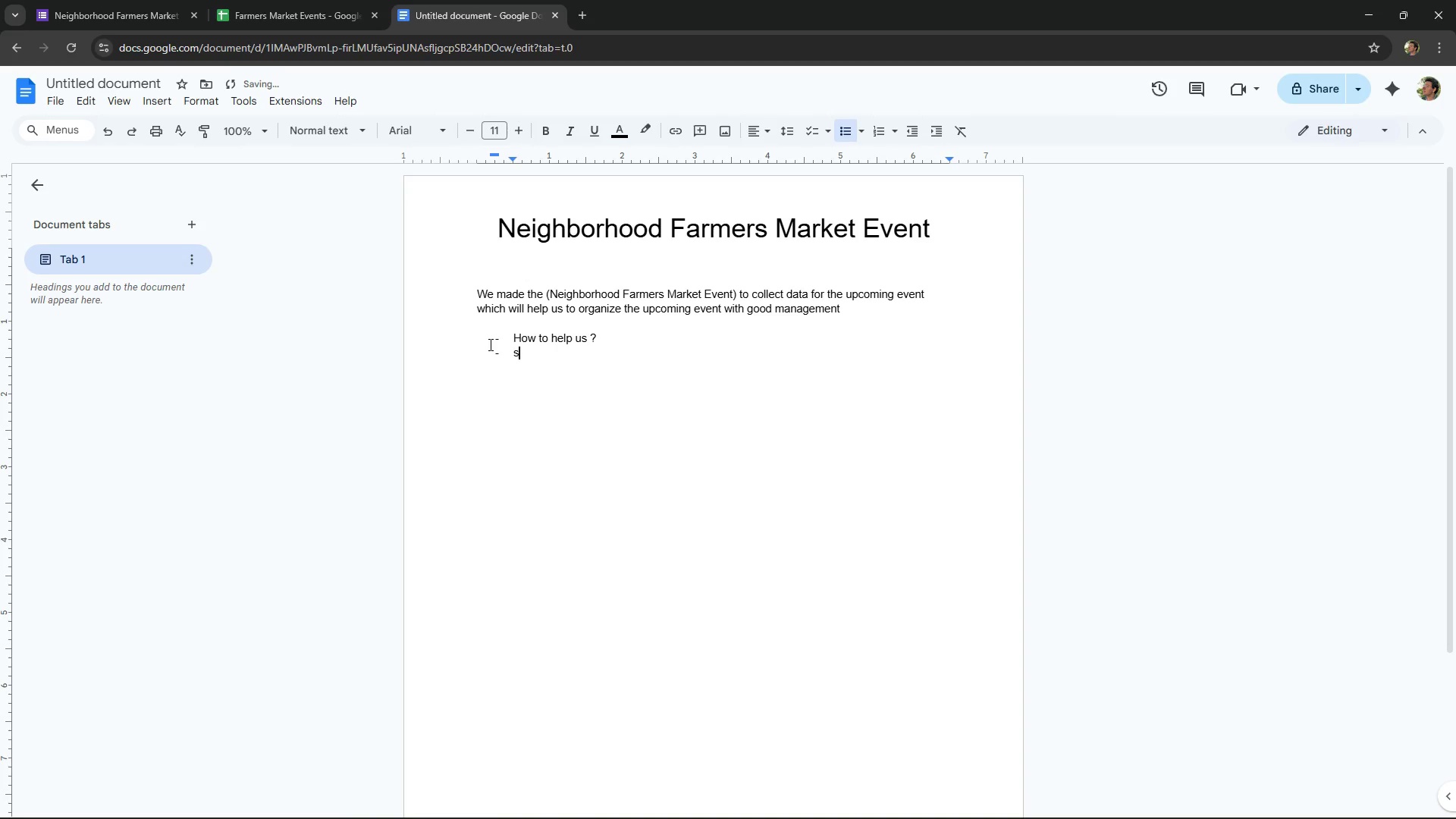 
key(Backspace)
 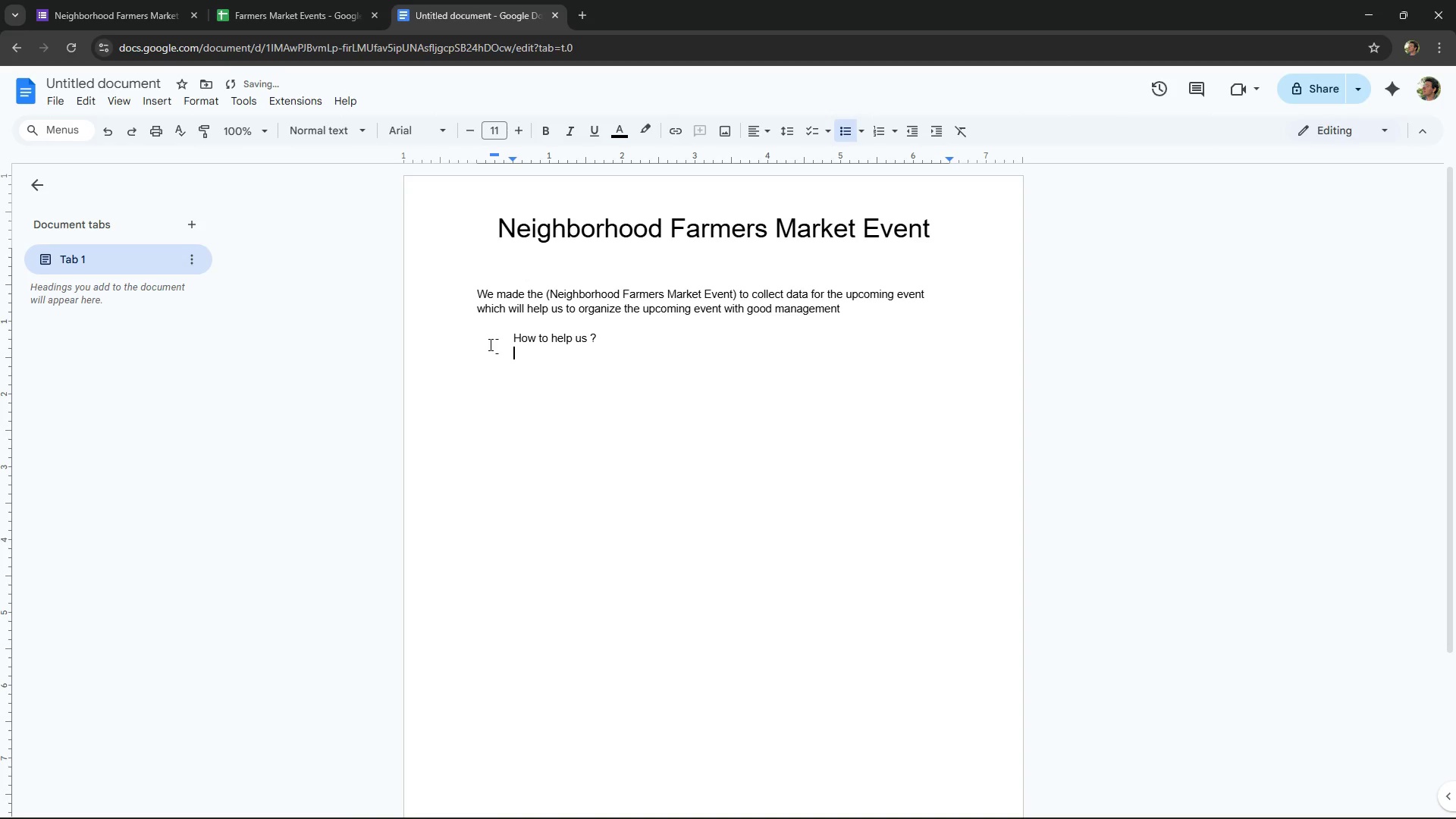 
key(ArrowUp)
 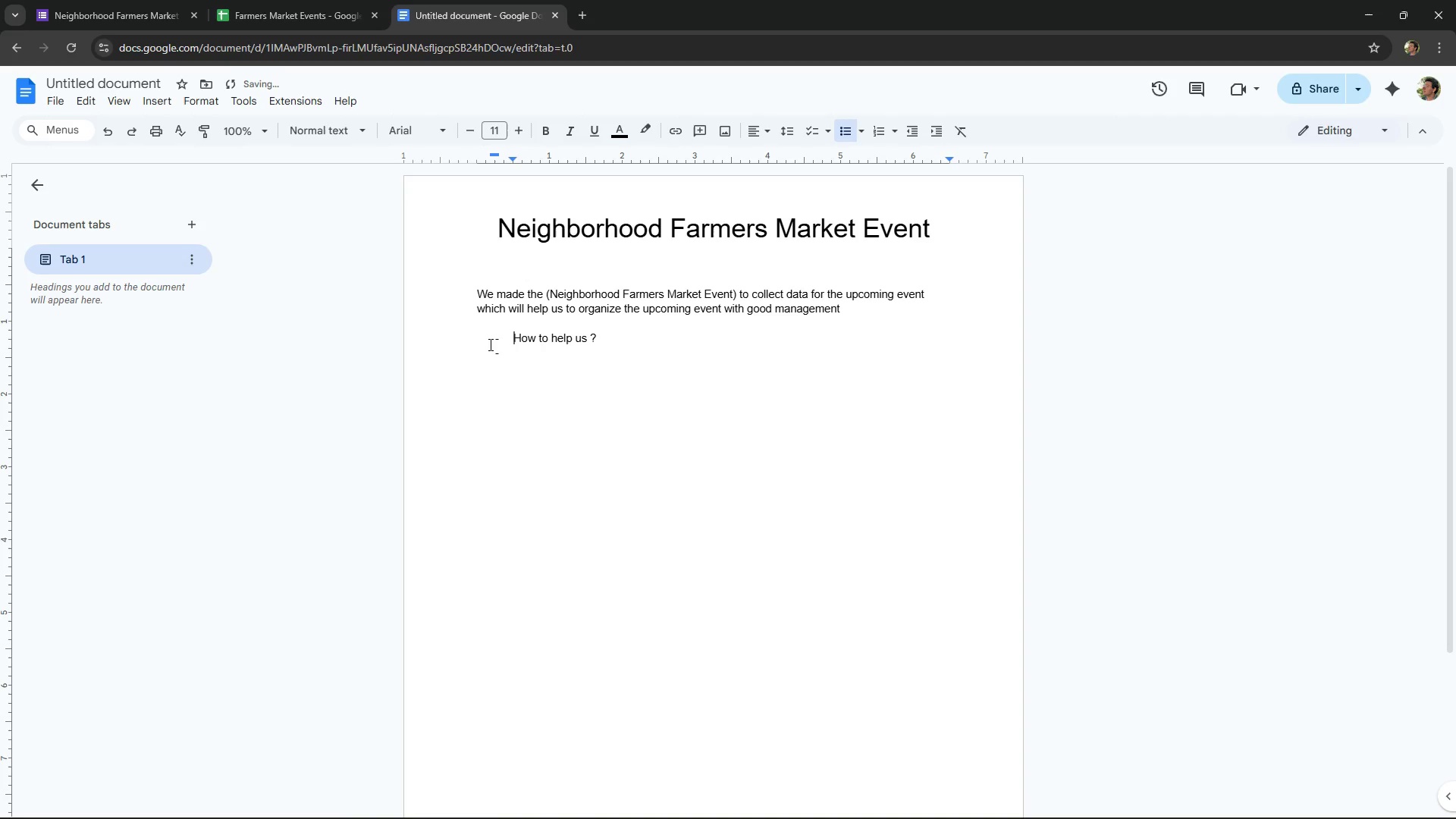 
hold_key(key=ArrowRight, duration=0.92)
 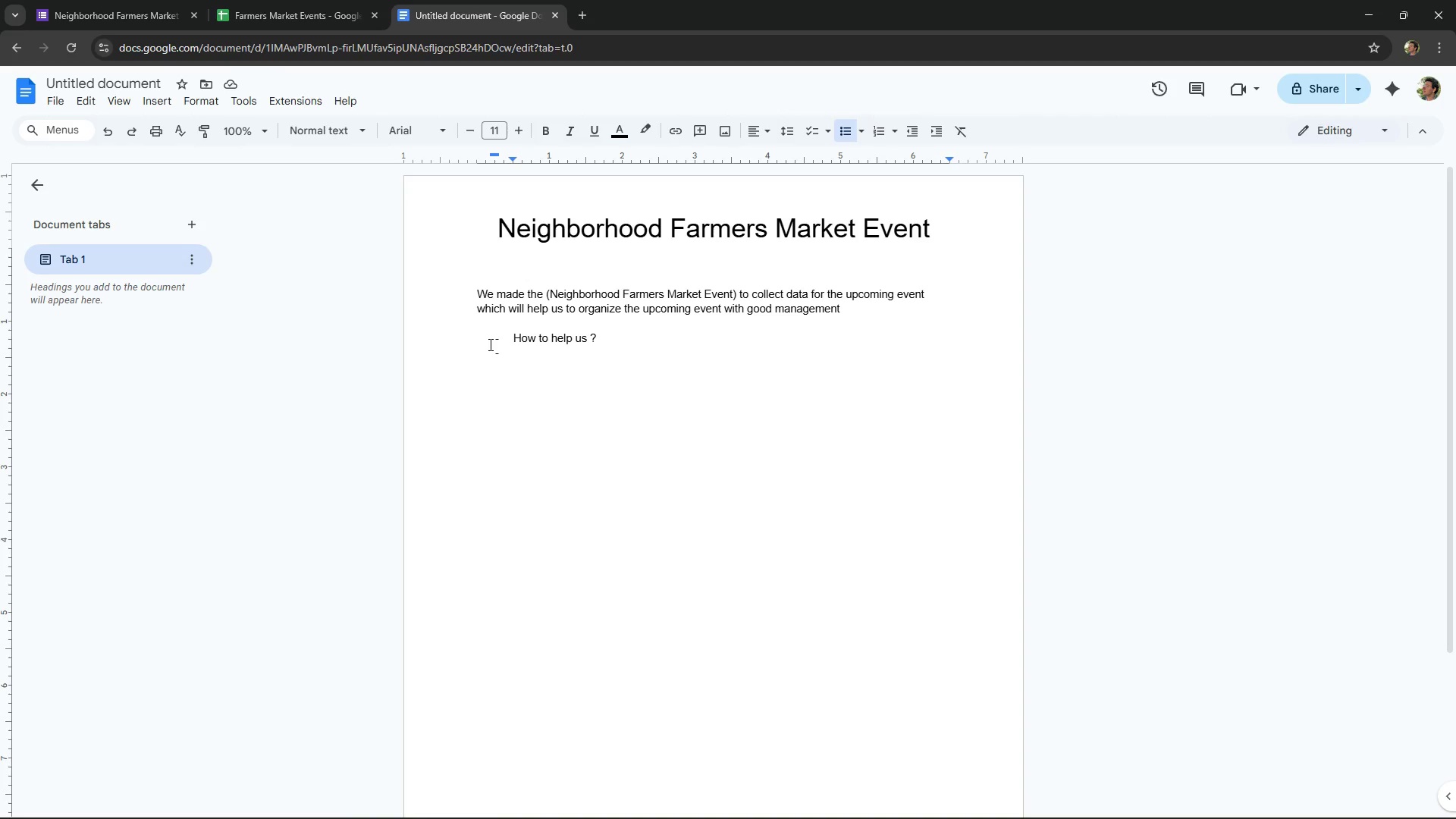 
wait(7.76)
 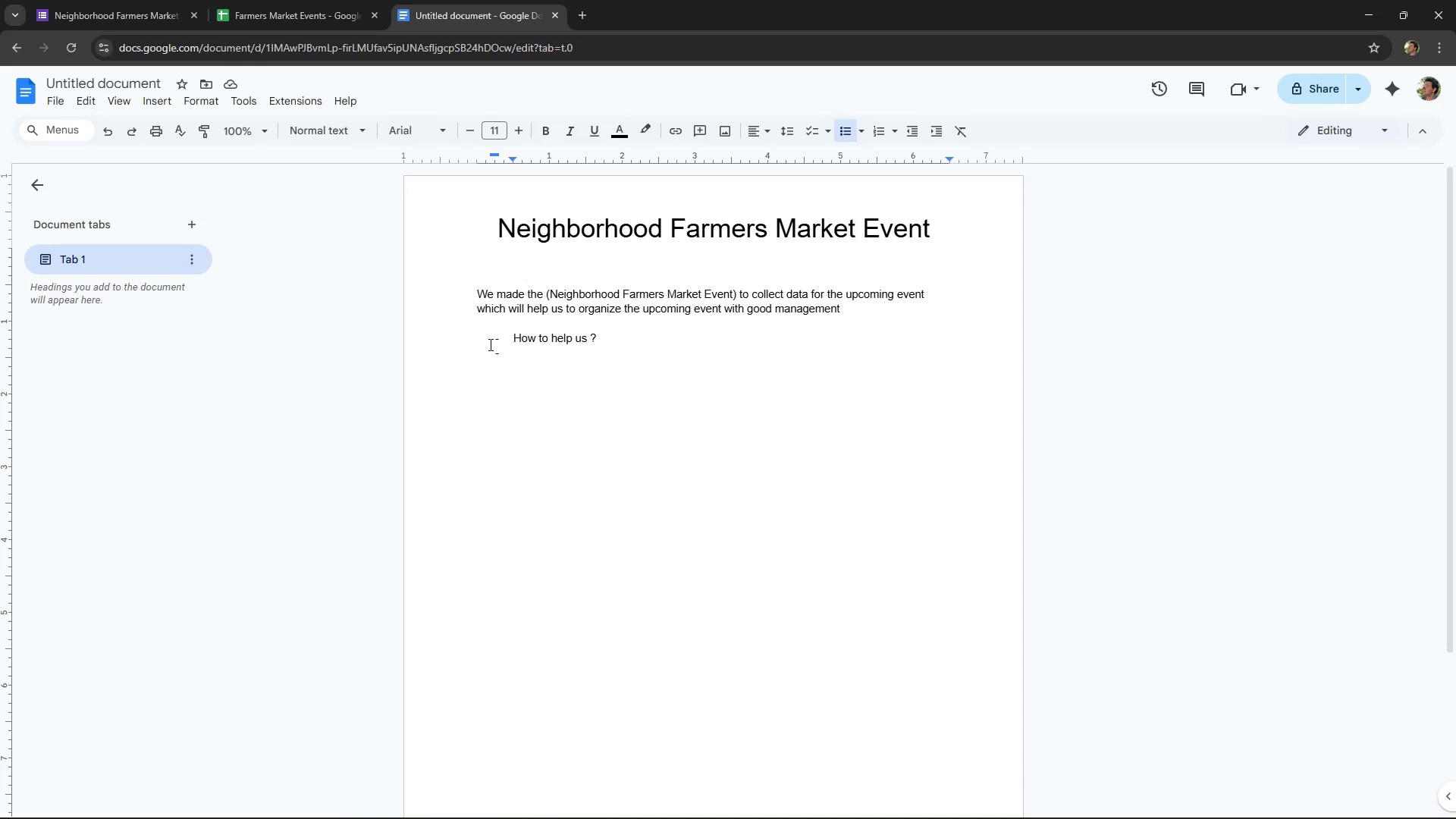 
key(S)
 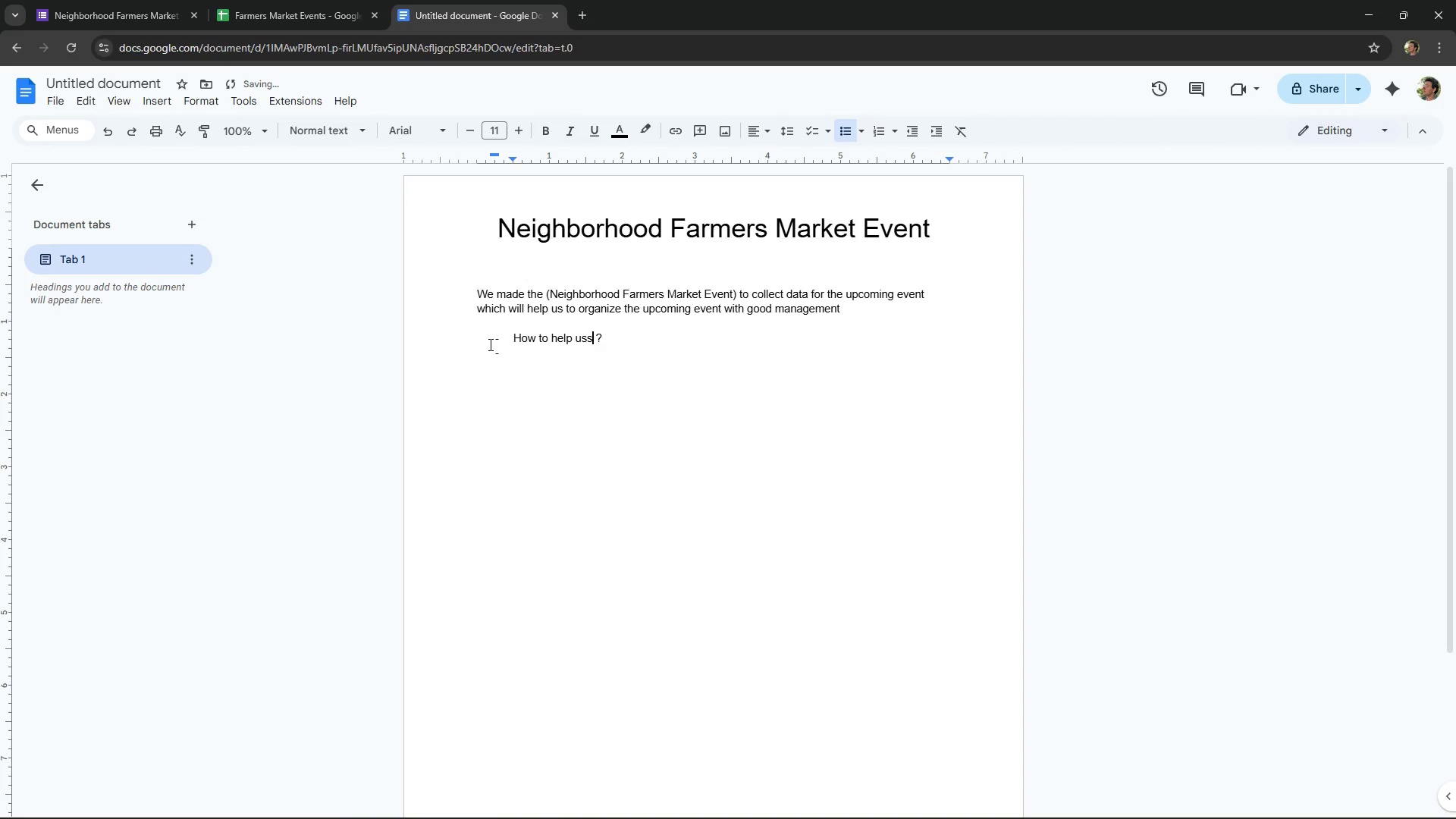 
key(Backspace)
 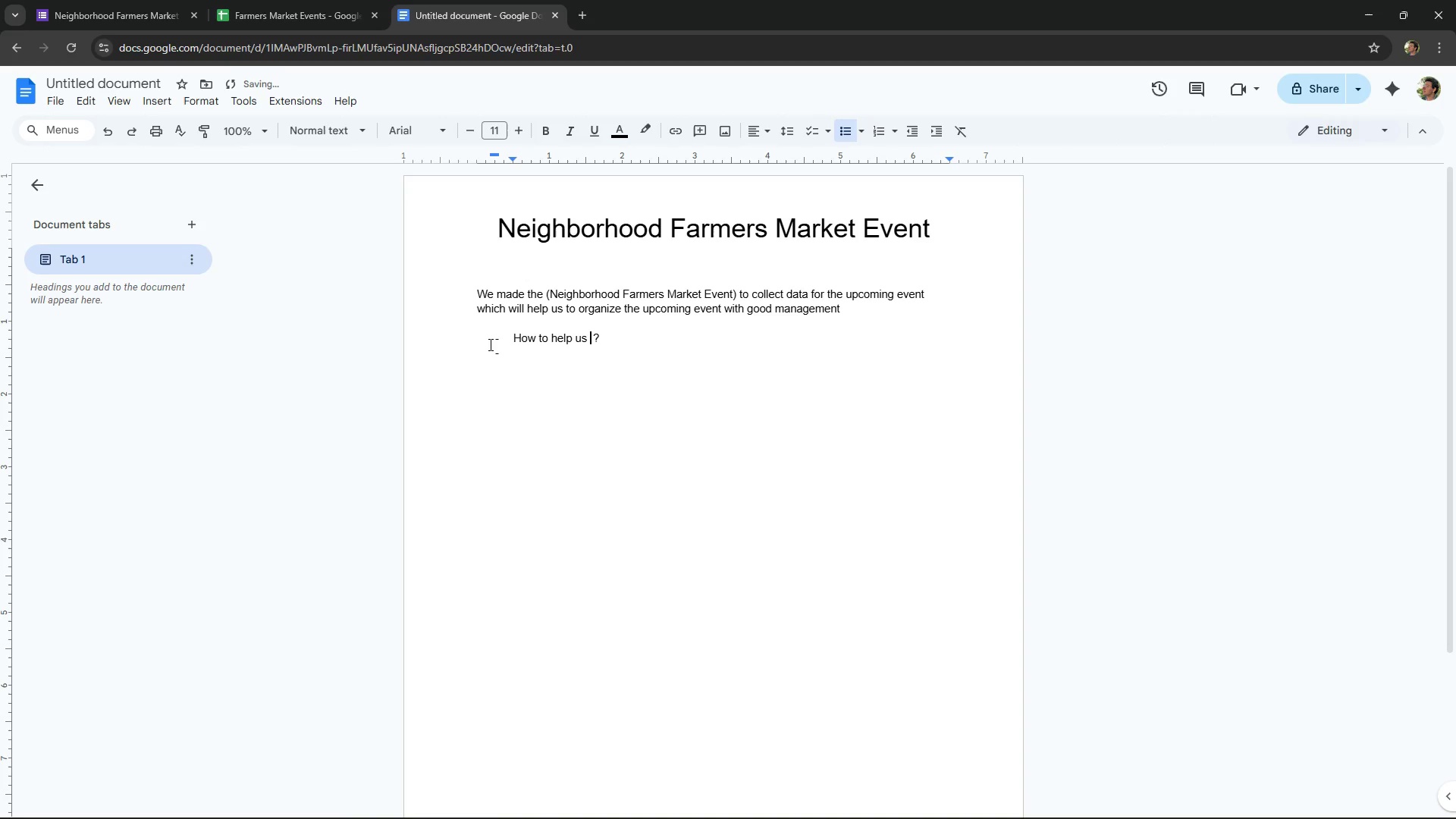 
key(Space)
 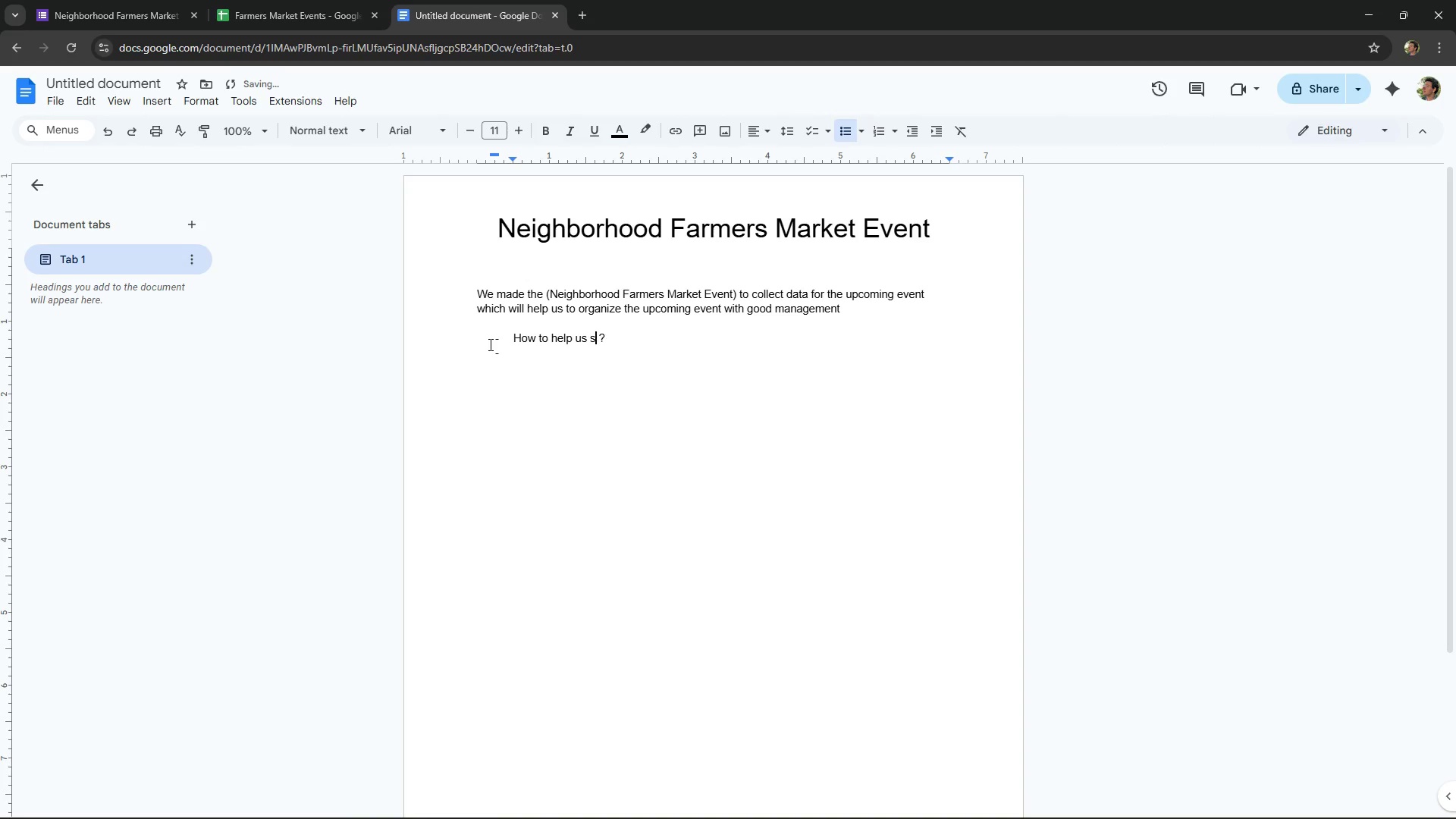 
key(S)
 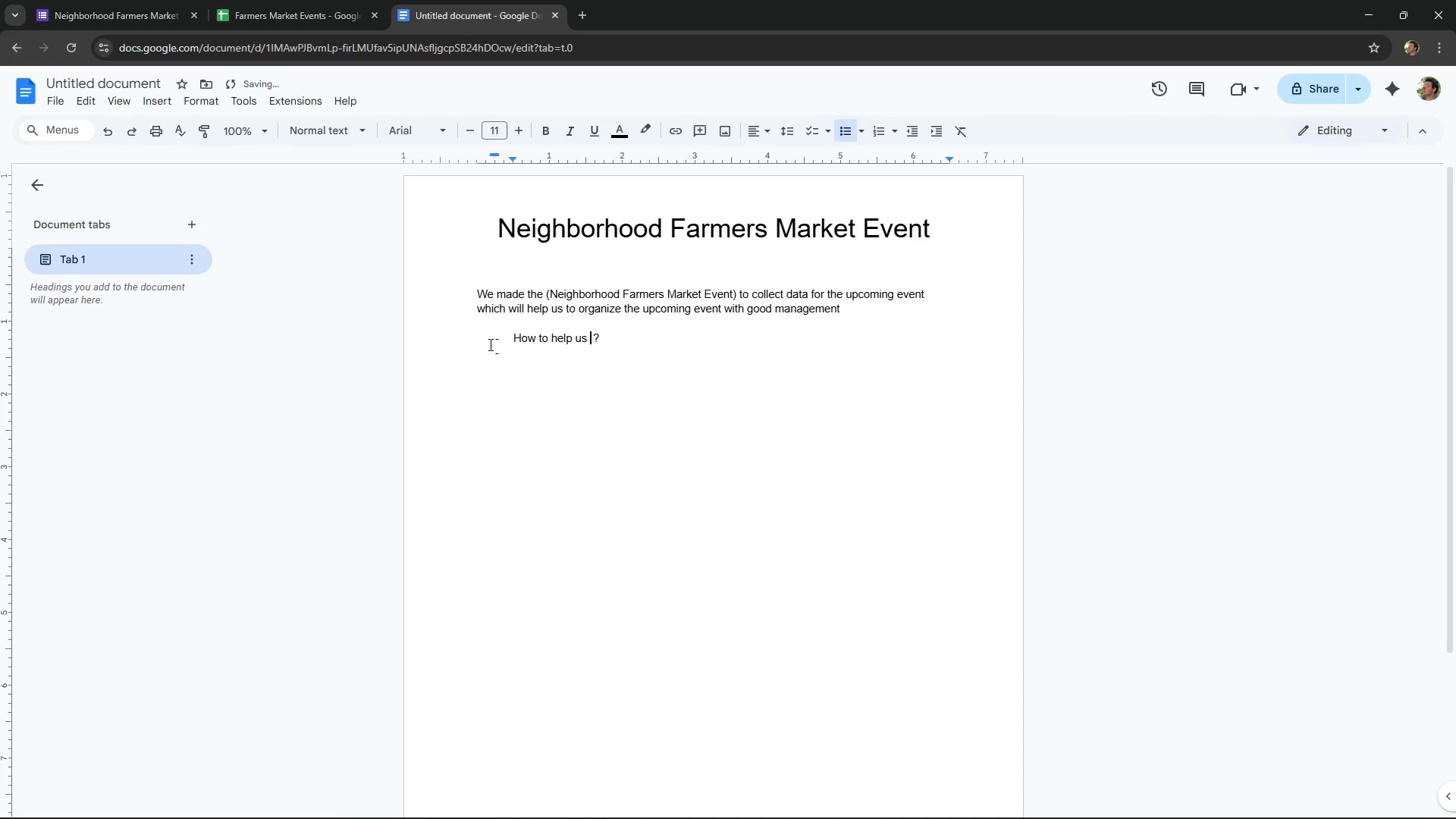 
key(Backspace)
 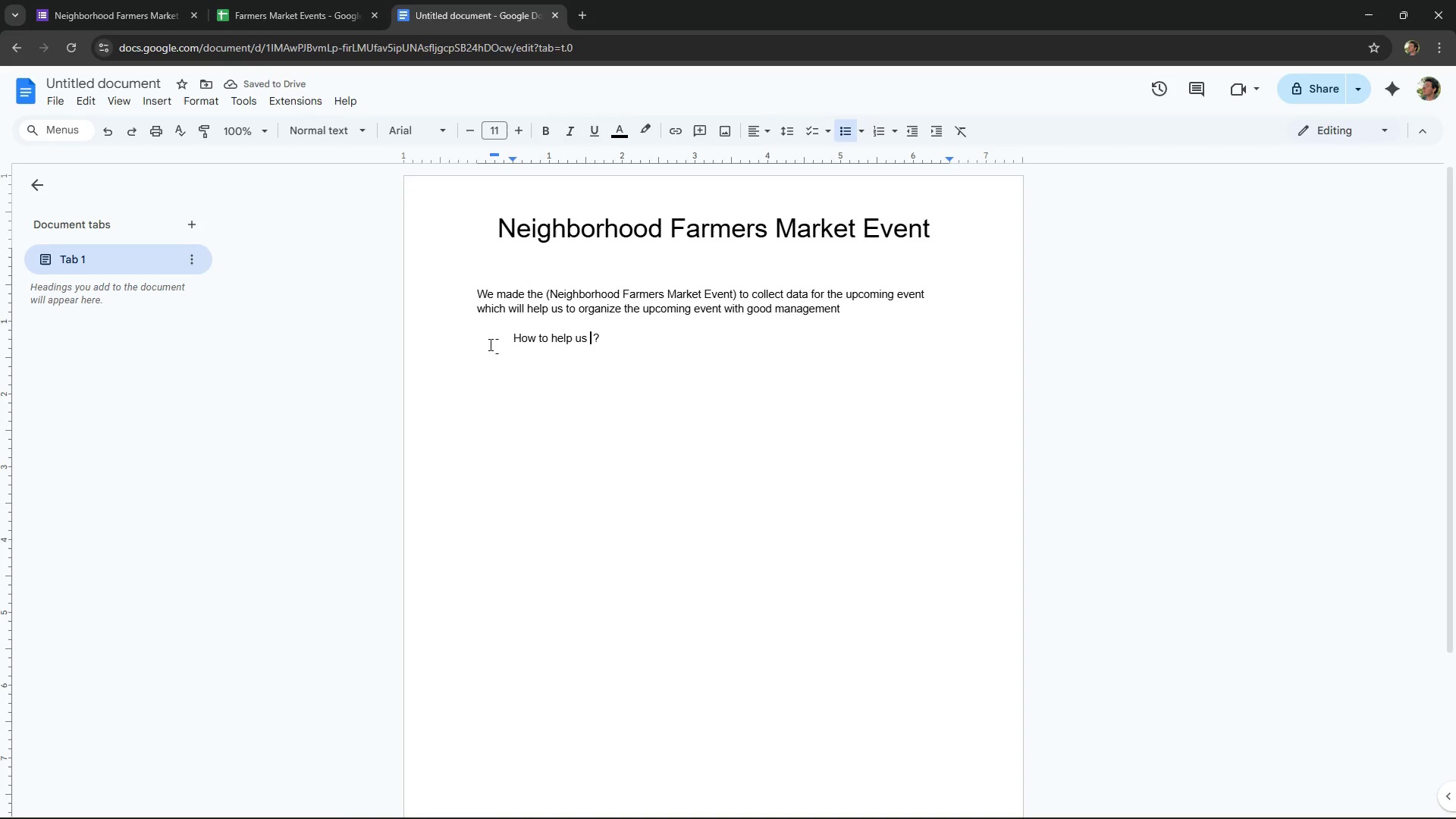 
wait(5.32)
 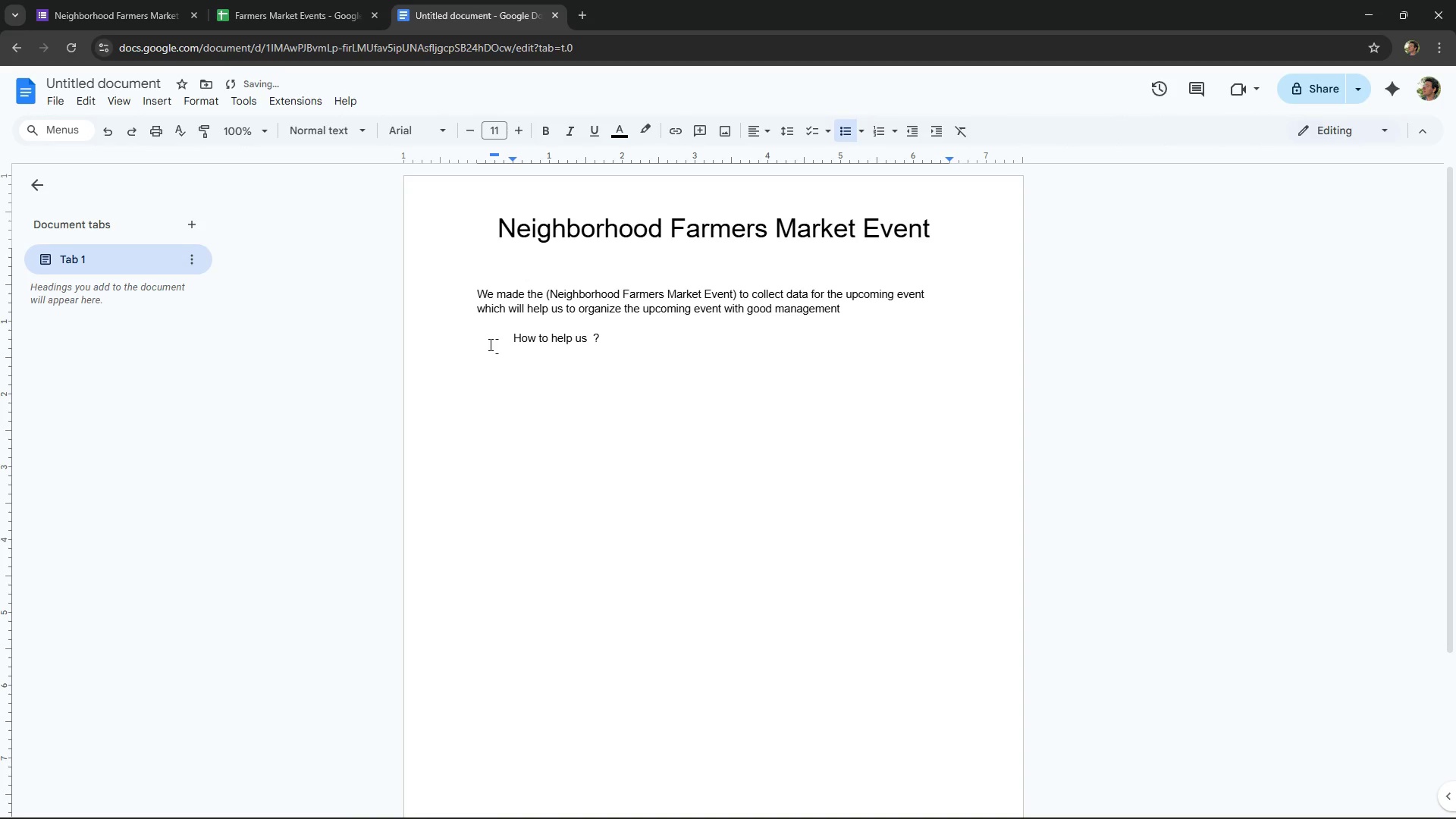 
type(to organize to)
key(Backspace)
type(t)
key(Backspace)
type(he ui)
key(Backspace)
type(pcoming event)
 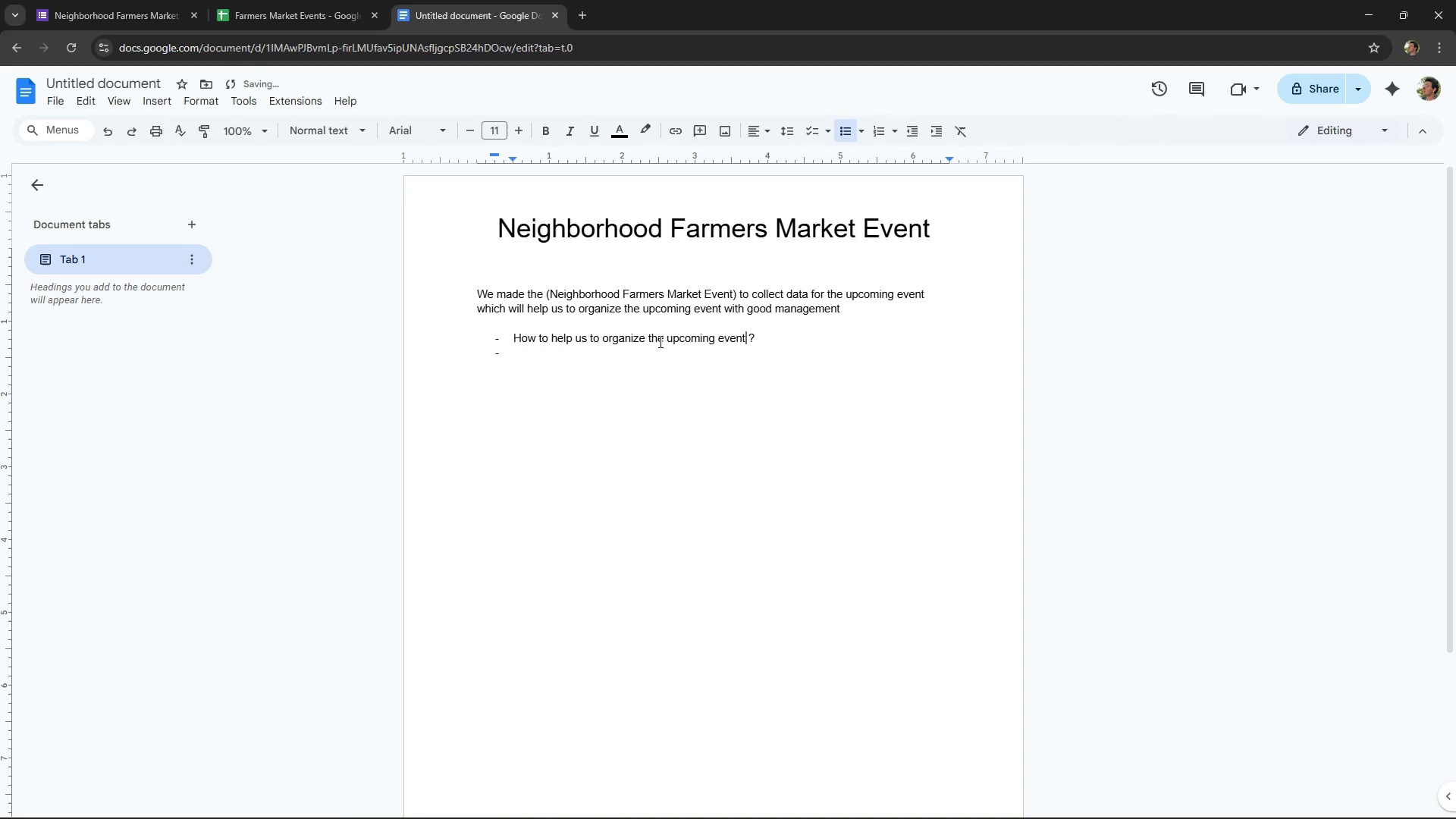 
left_click([615, 358])
 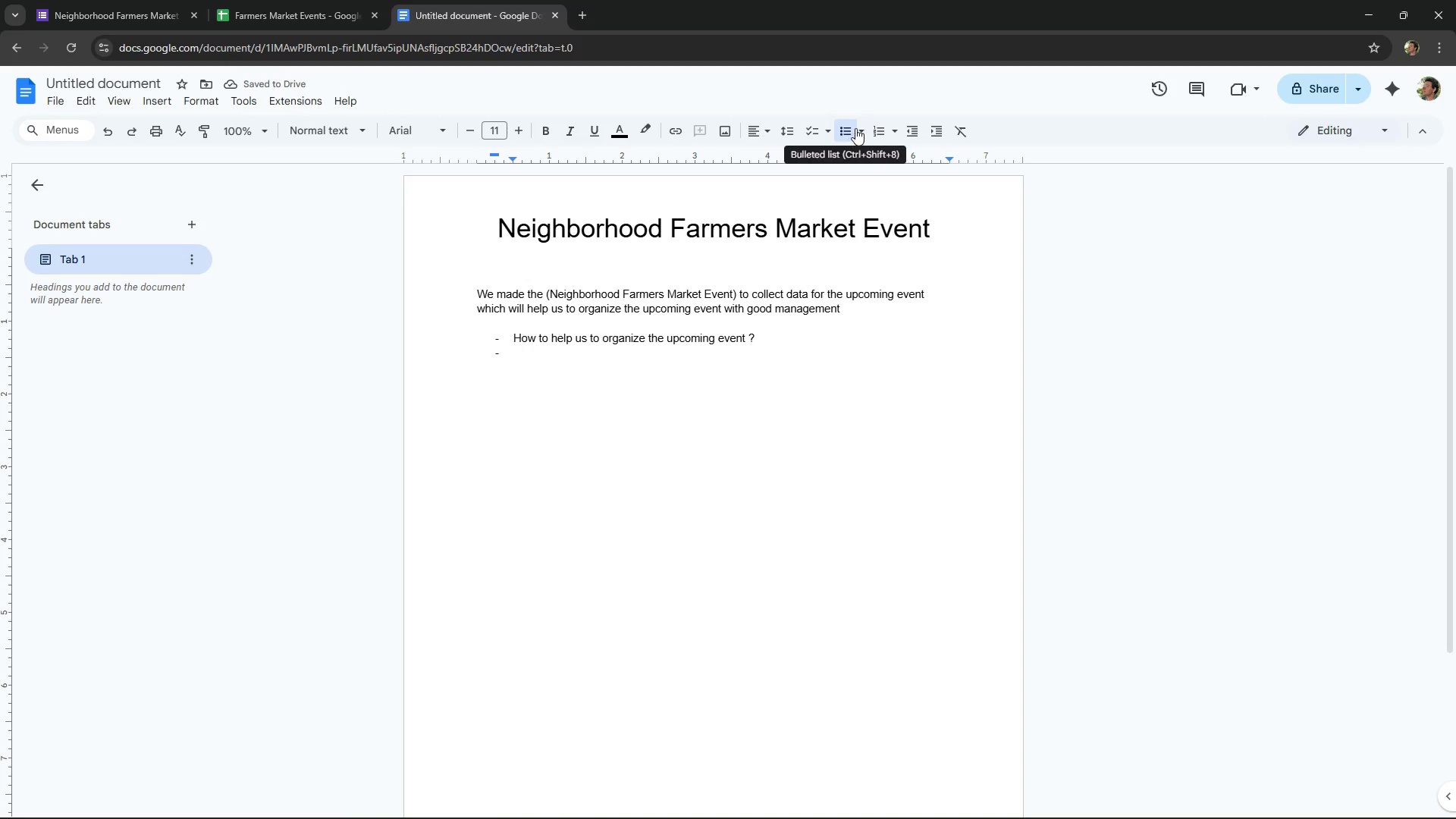 
left_click([865, 130])
 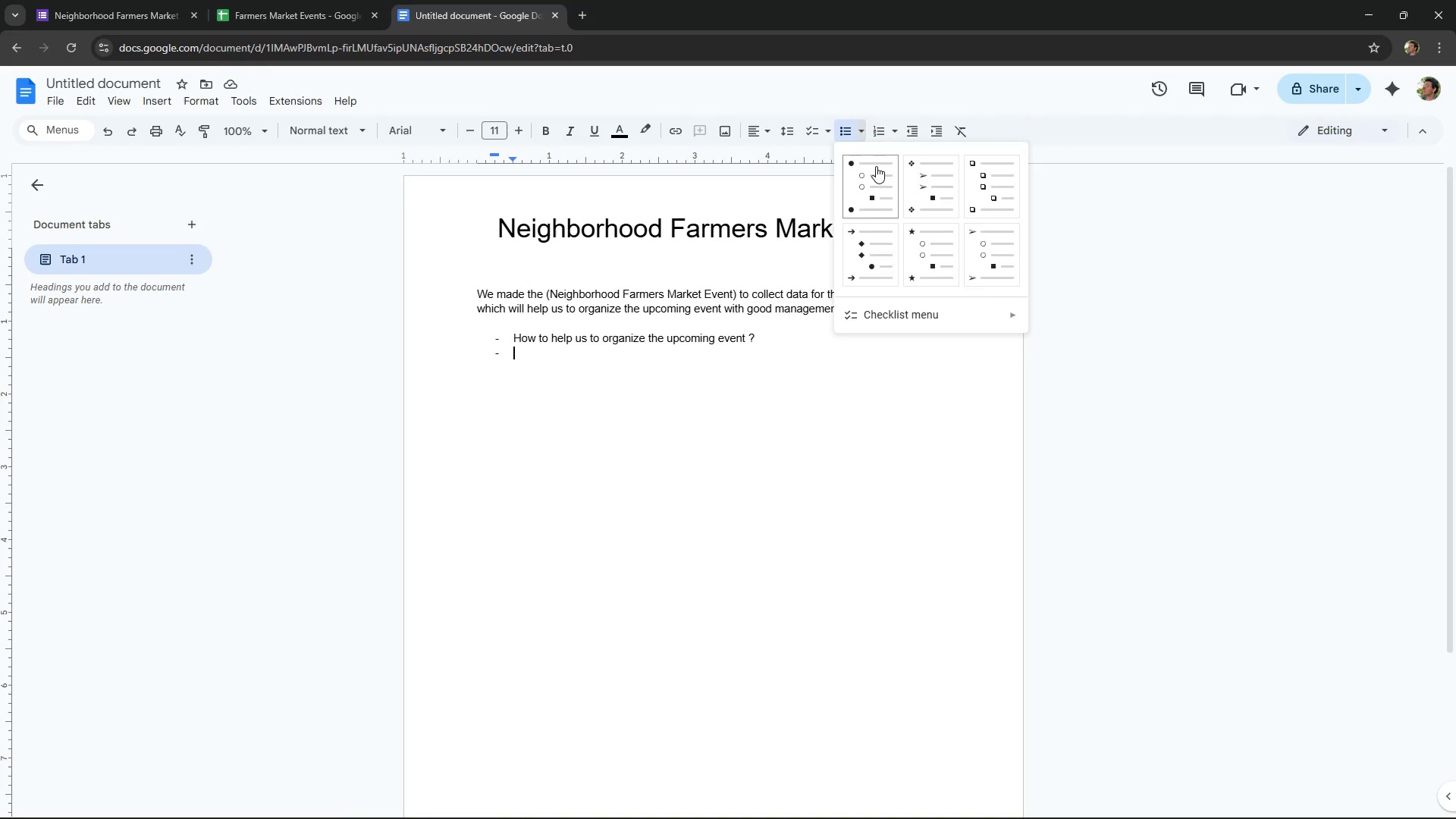 
left_click([876, 166])
 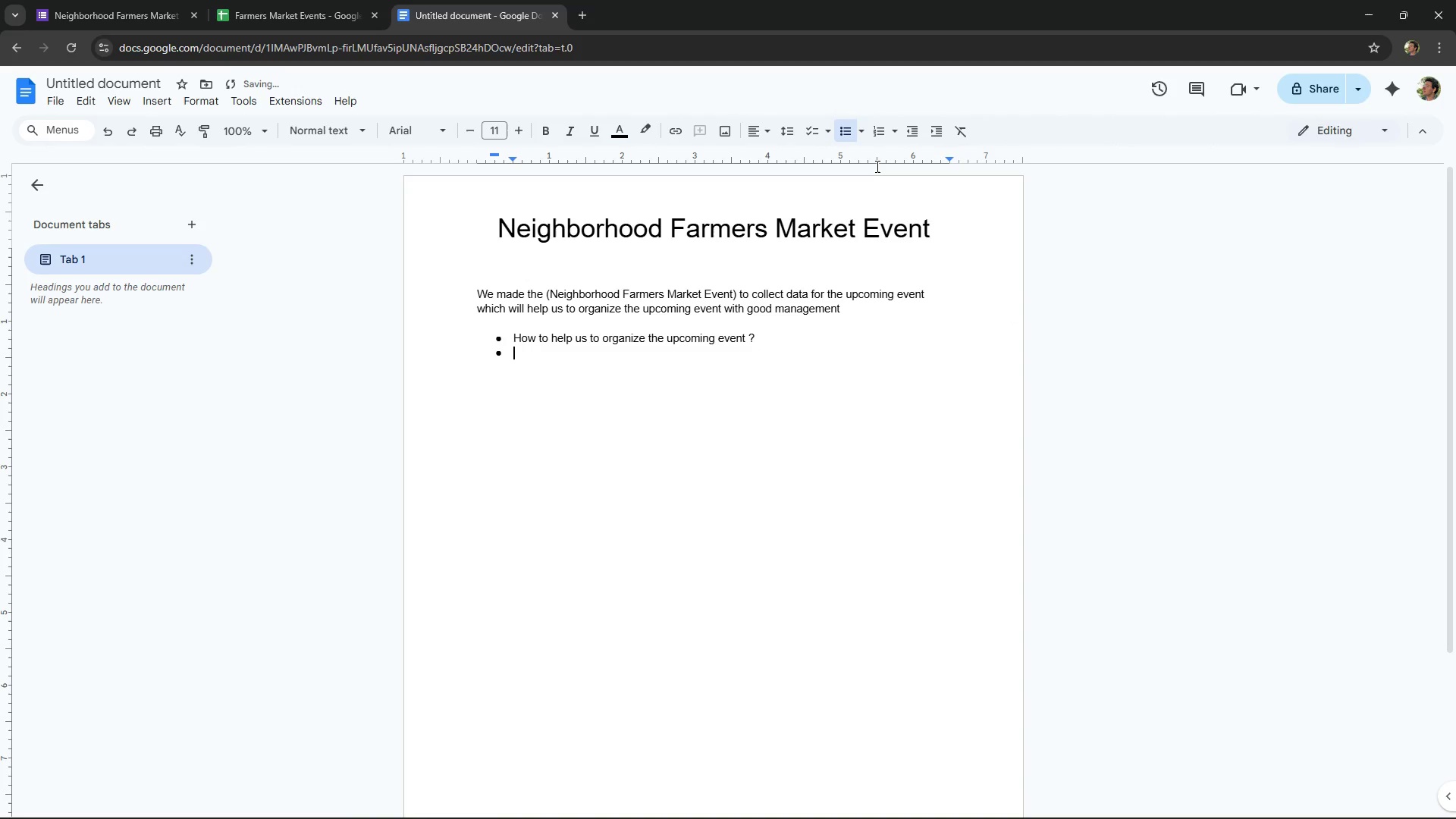 
key(Control+ControlLeft)
 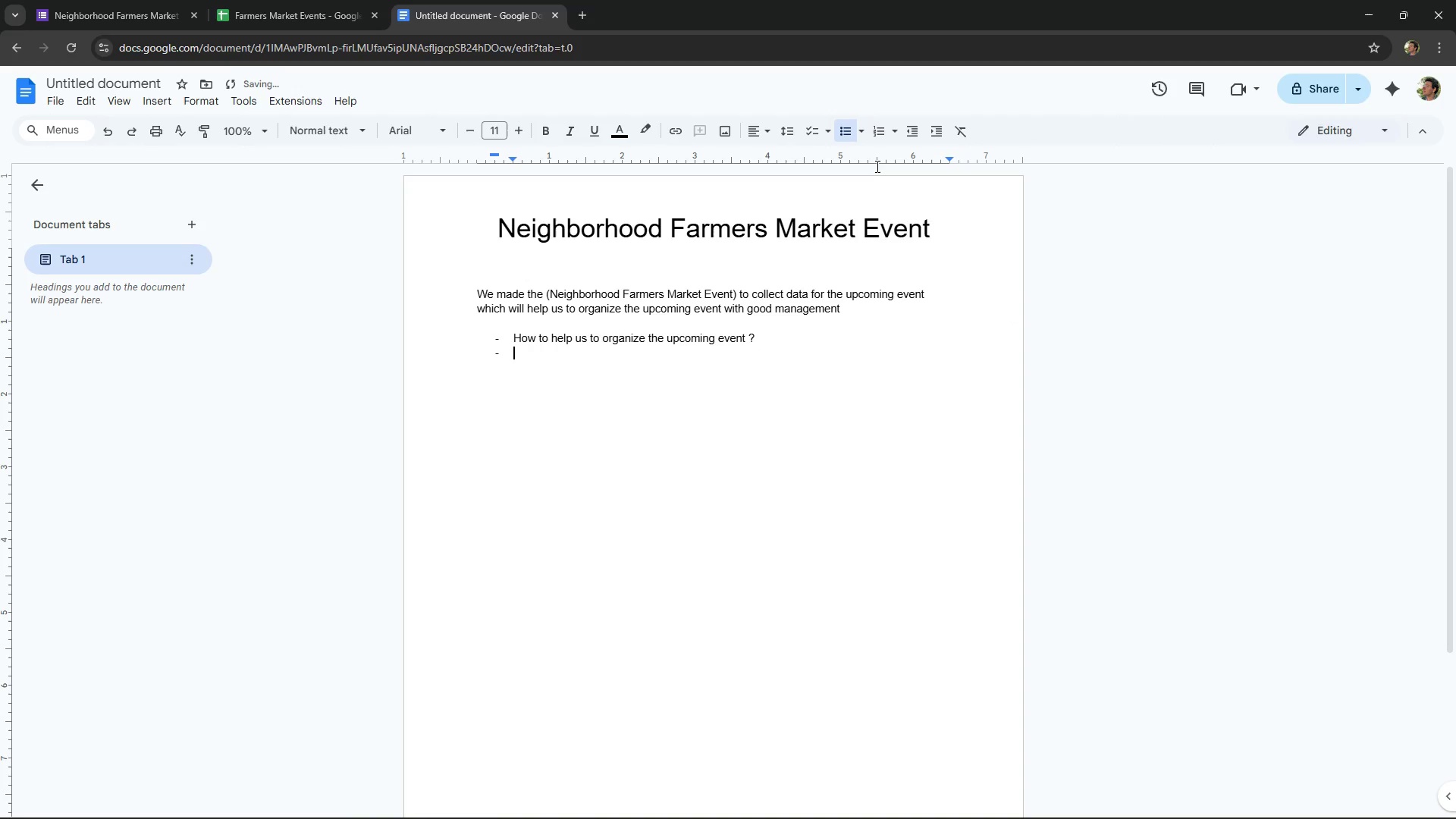 
key(Control+Z)
 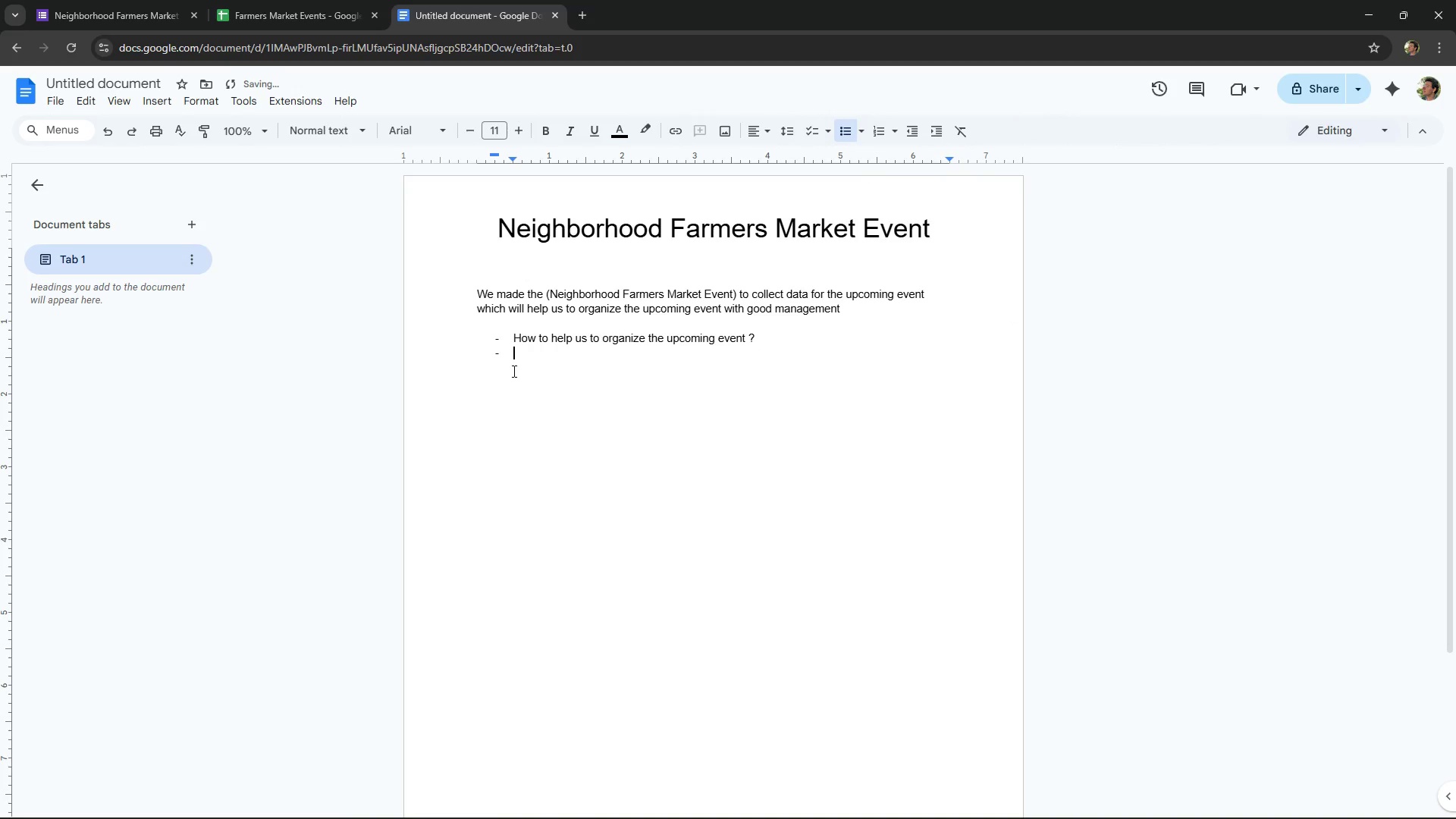 
left_click_drag(start_coordinate=[514, 362], to_coordinate=[490, 357])
 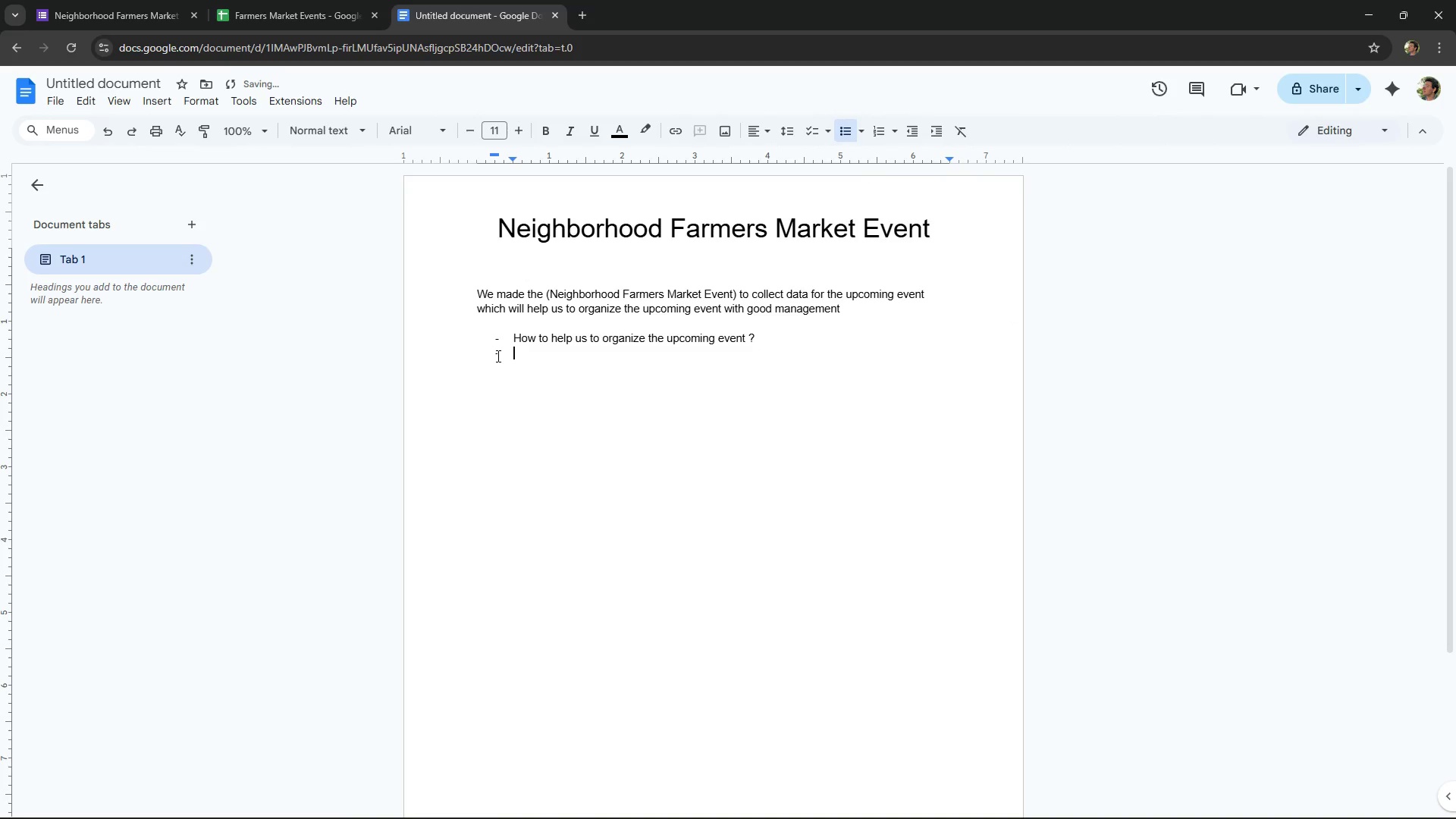 
left_click([497, 356])
 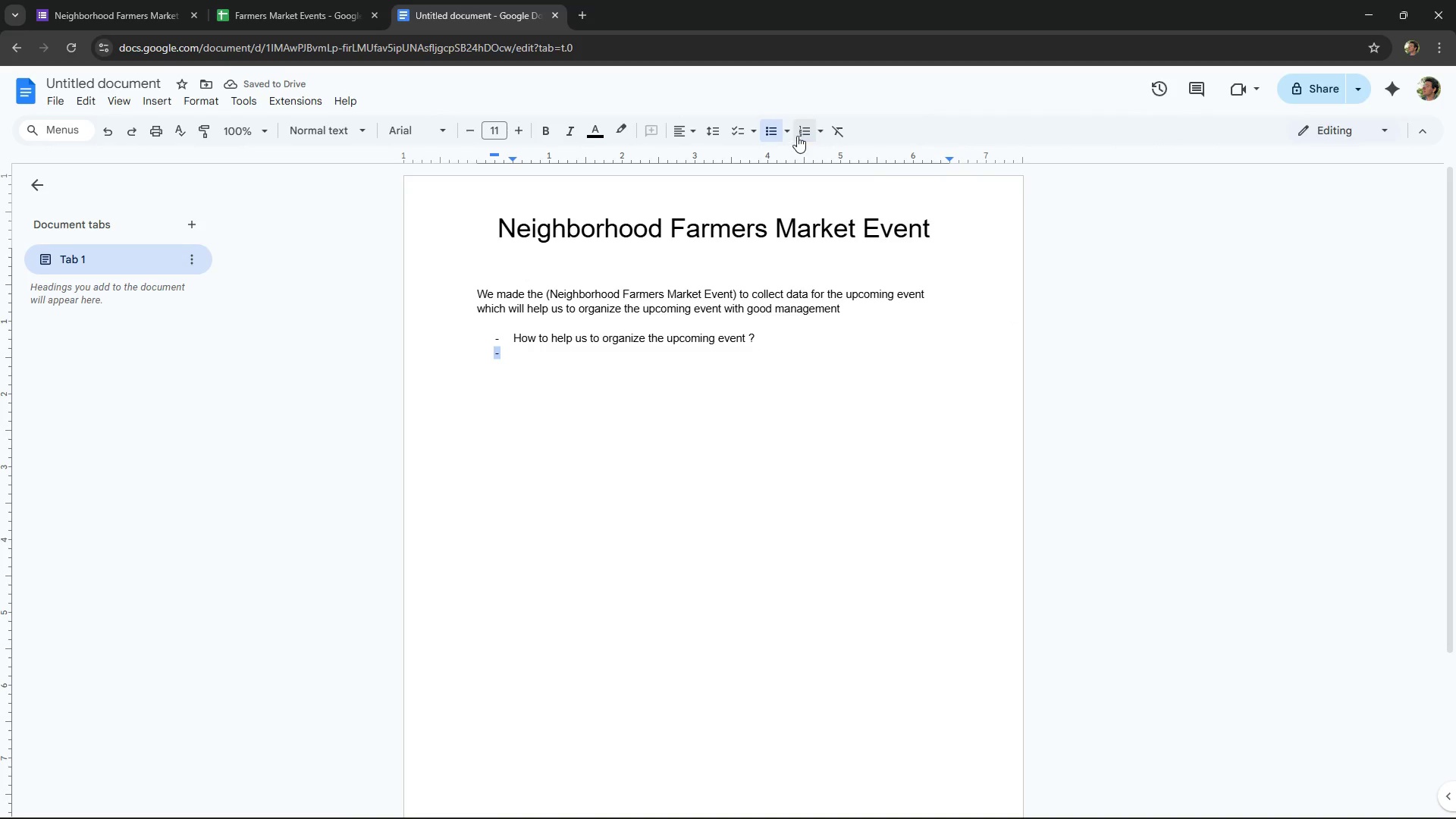 
left_click([774, 133])
 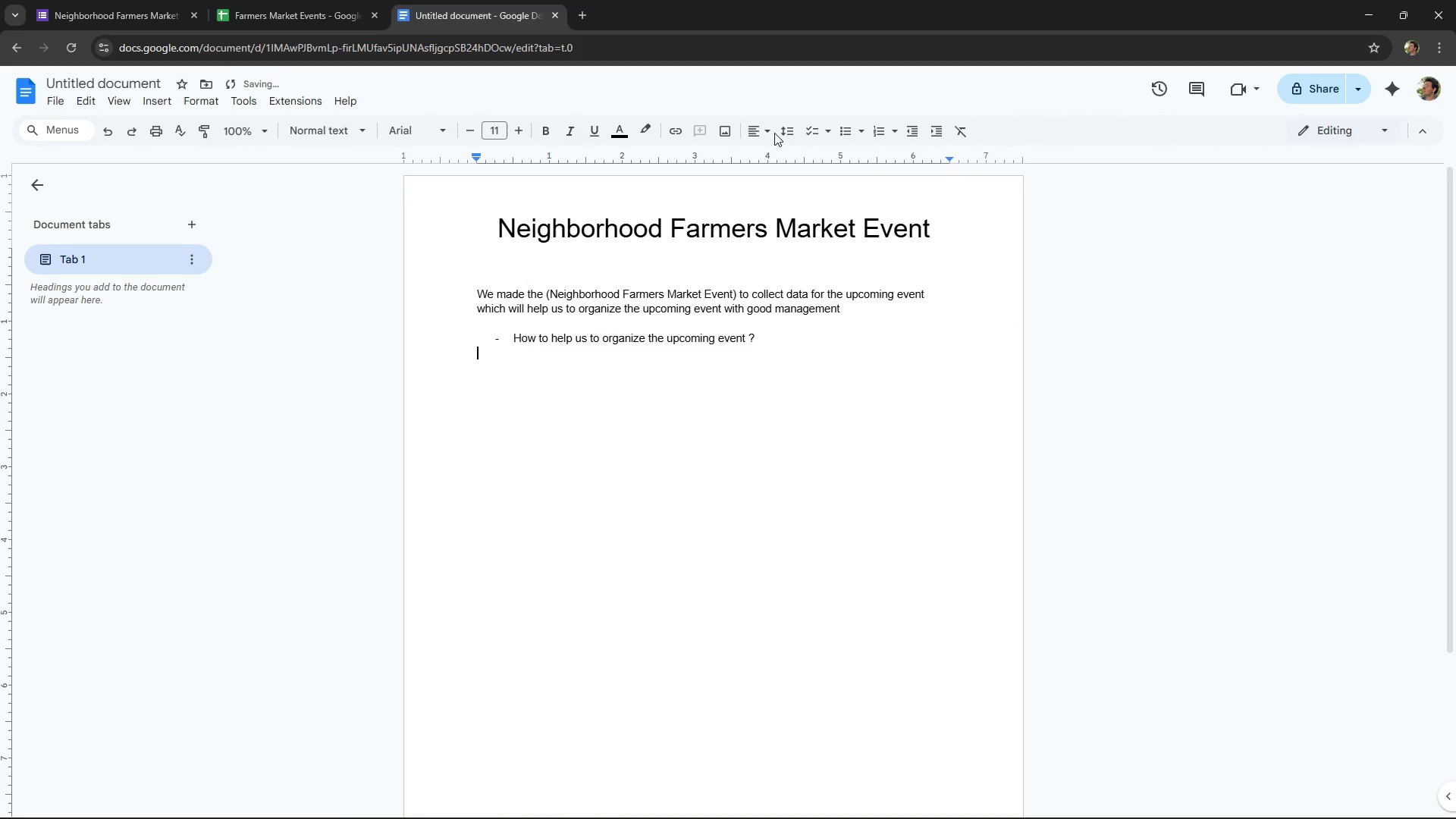 
left_click([774, 133])
 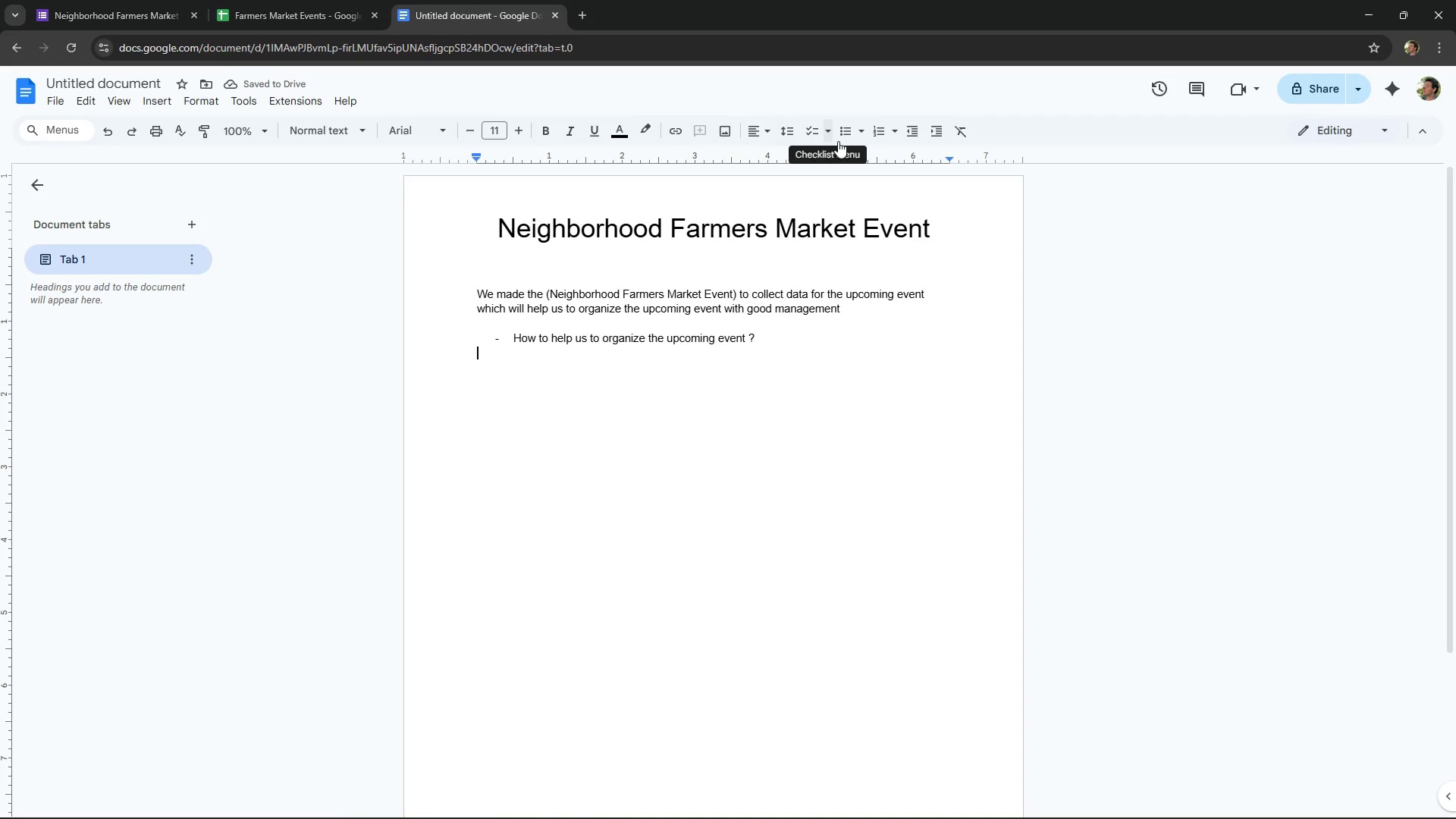 
left_click([861, 136])
 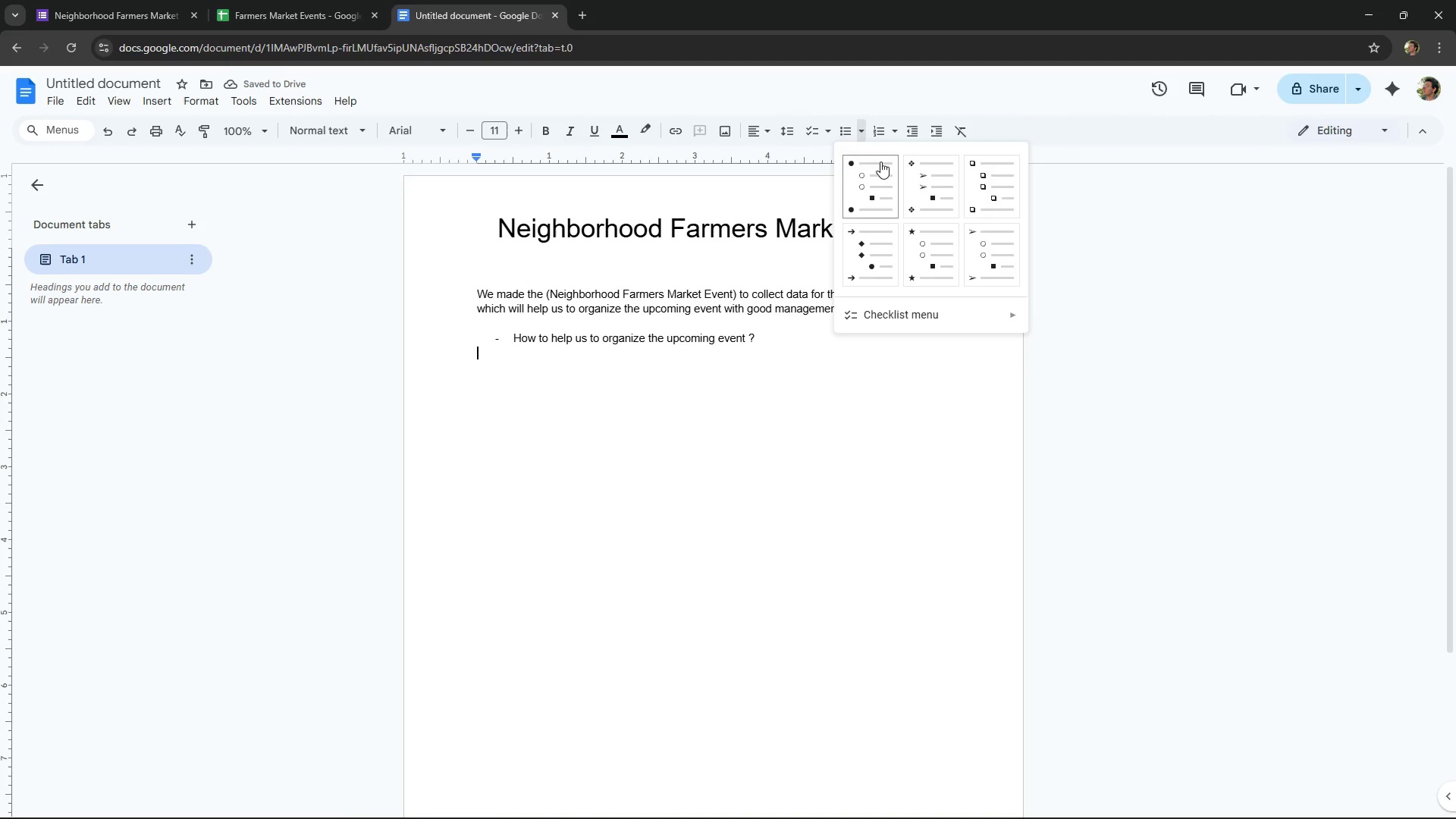 
left_click([880, 162])